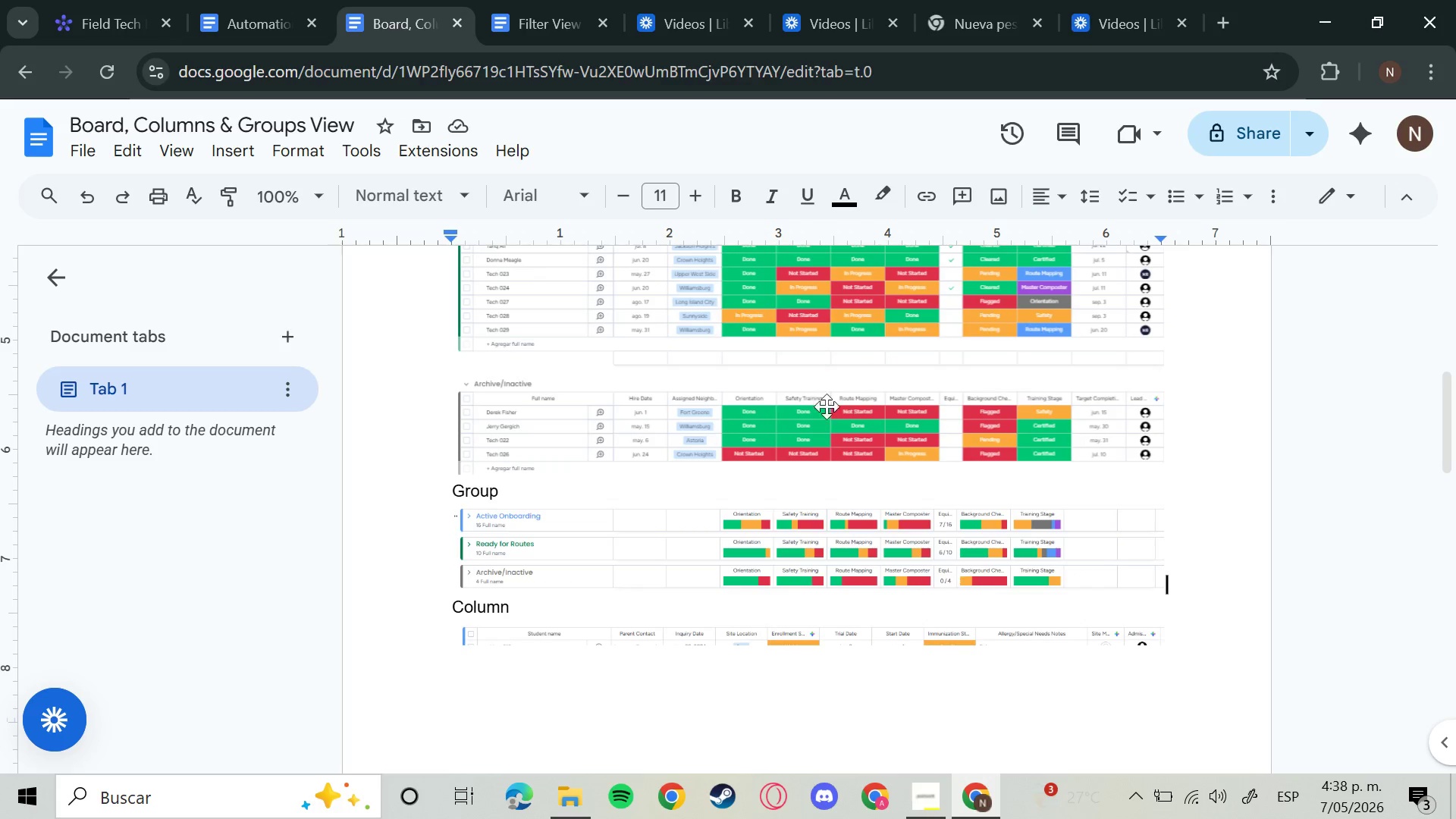 
left_click([115, 0])
 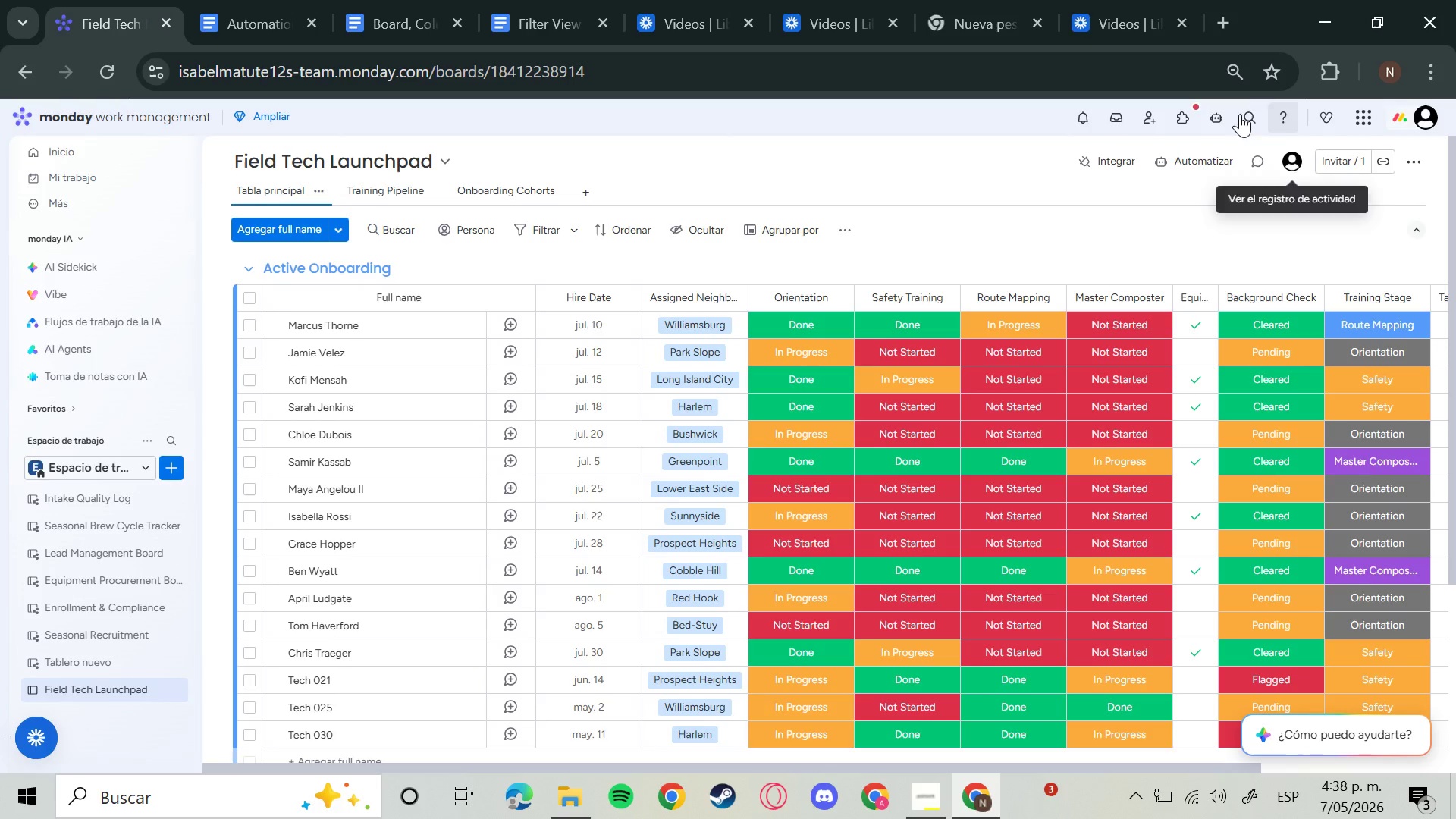 
left_click([1235, 76])
 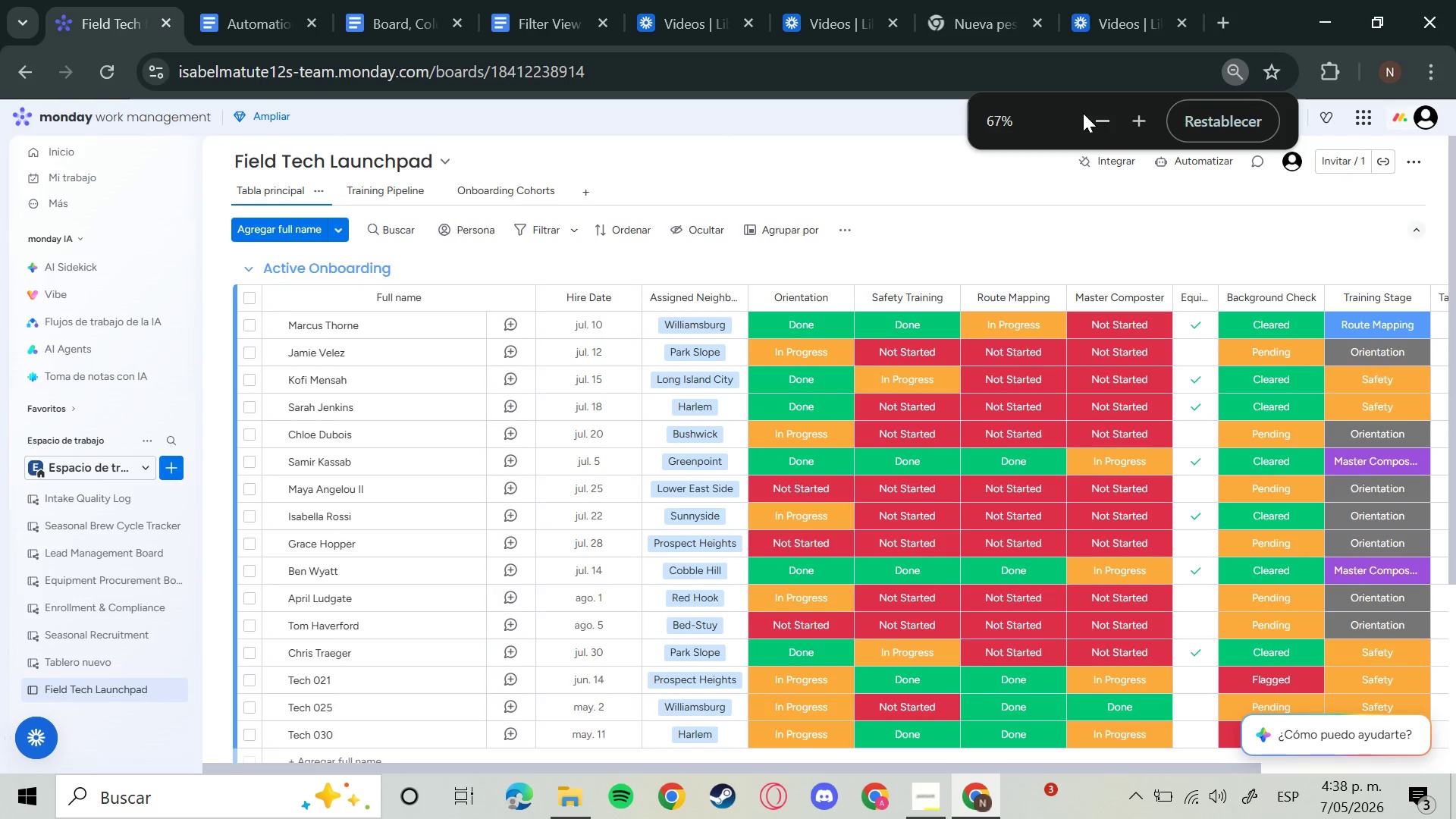 
double_click([1103, 117])
 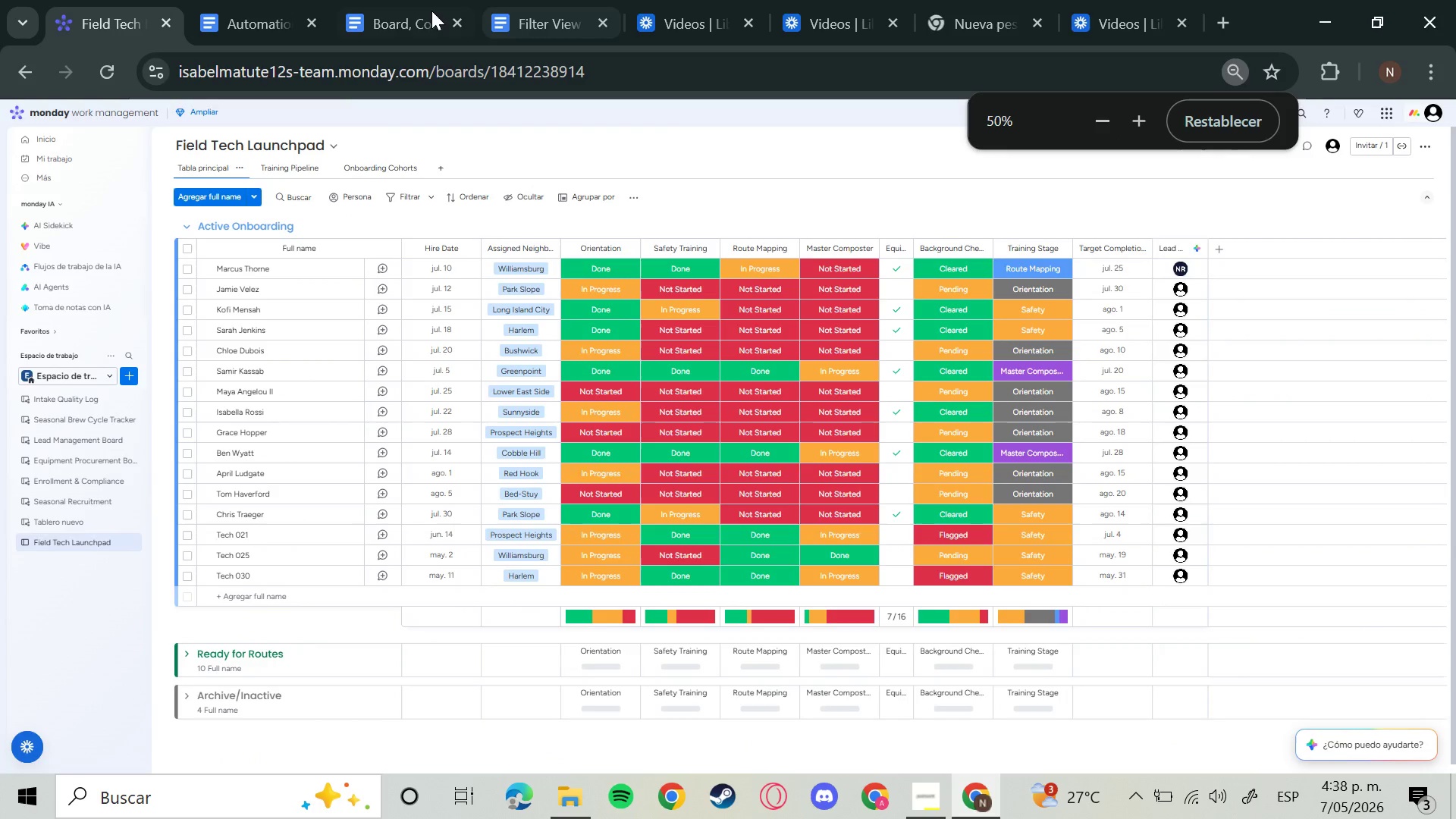 
left_click([288, 12])
 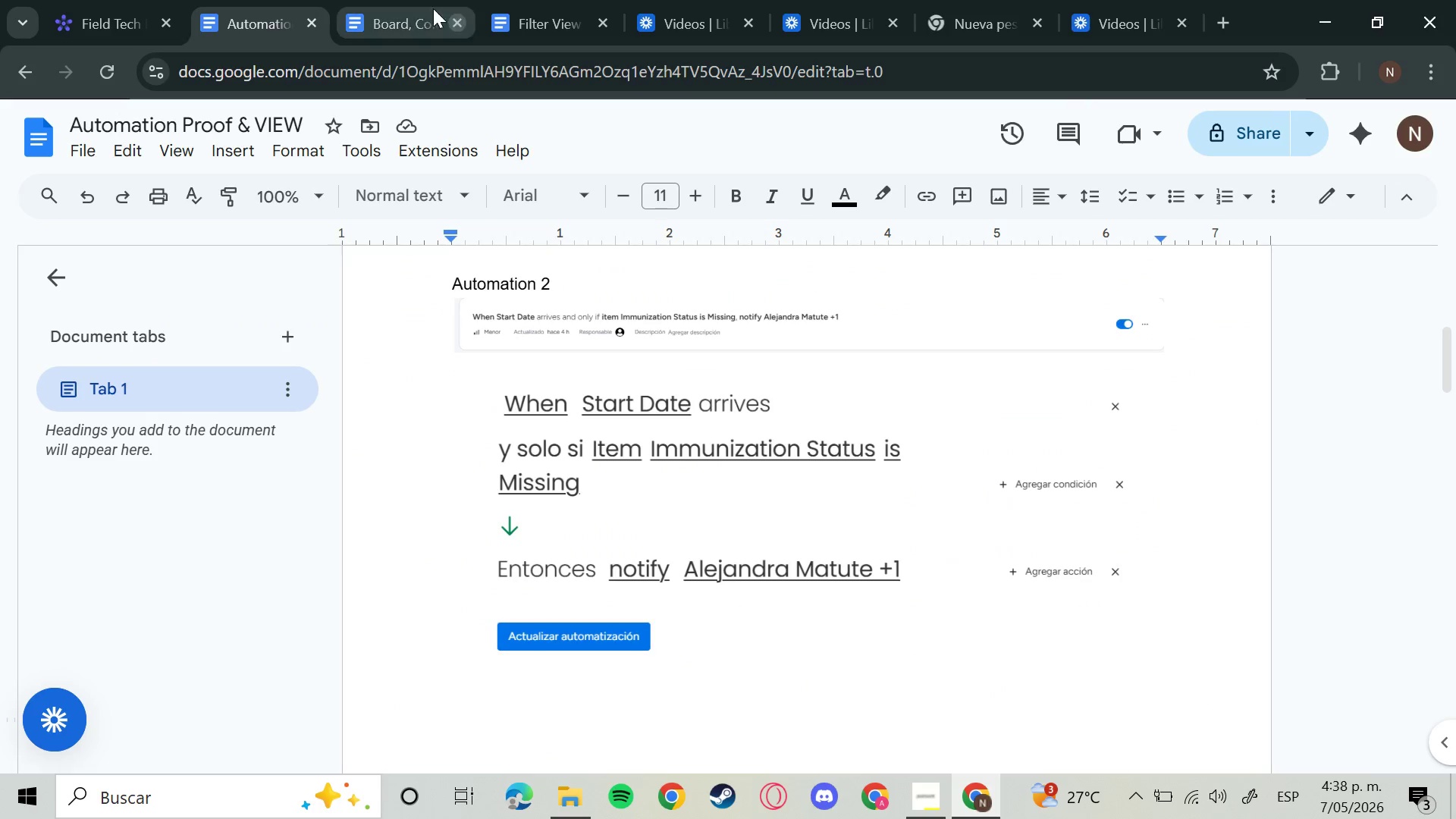 
left_click([422, 3])
 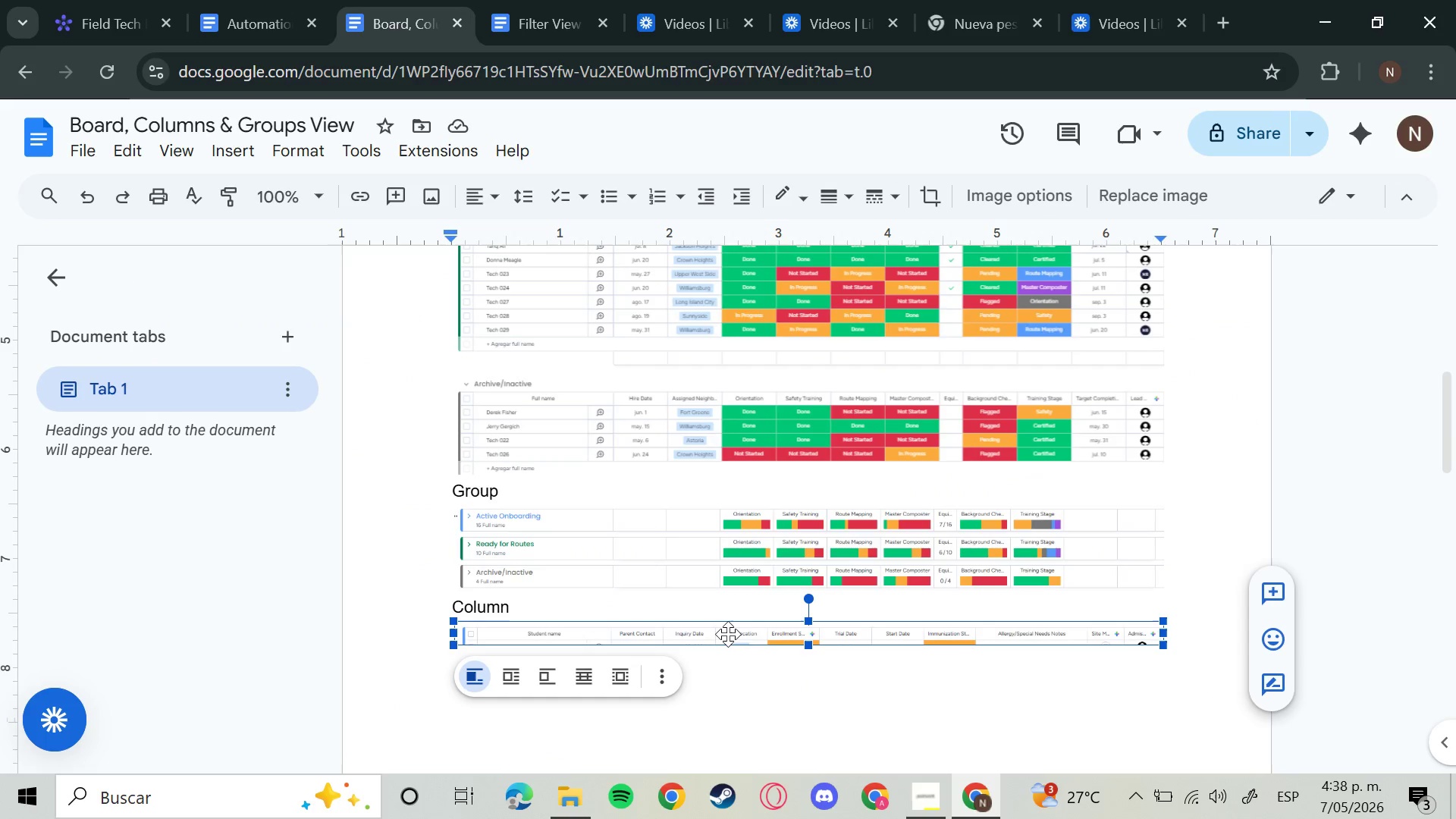 
key(Backspace)
 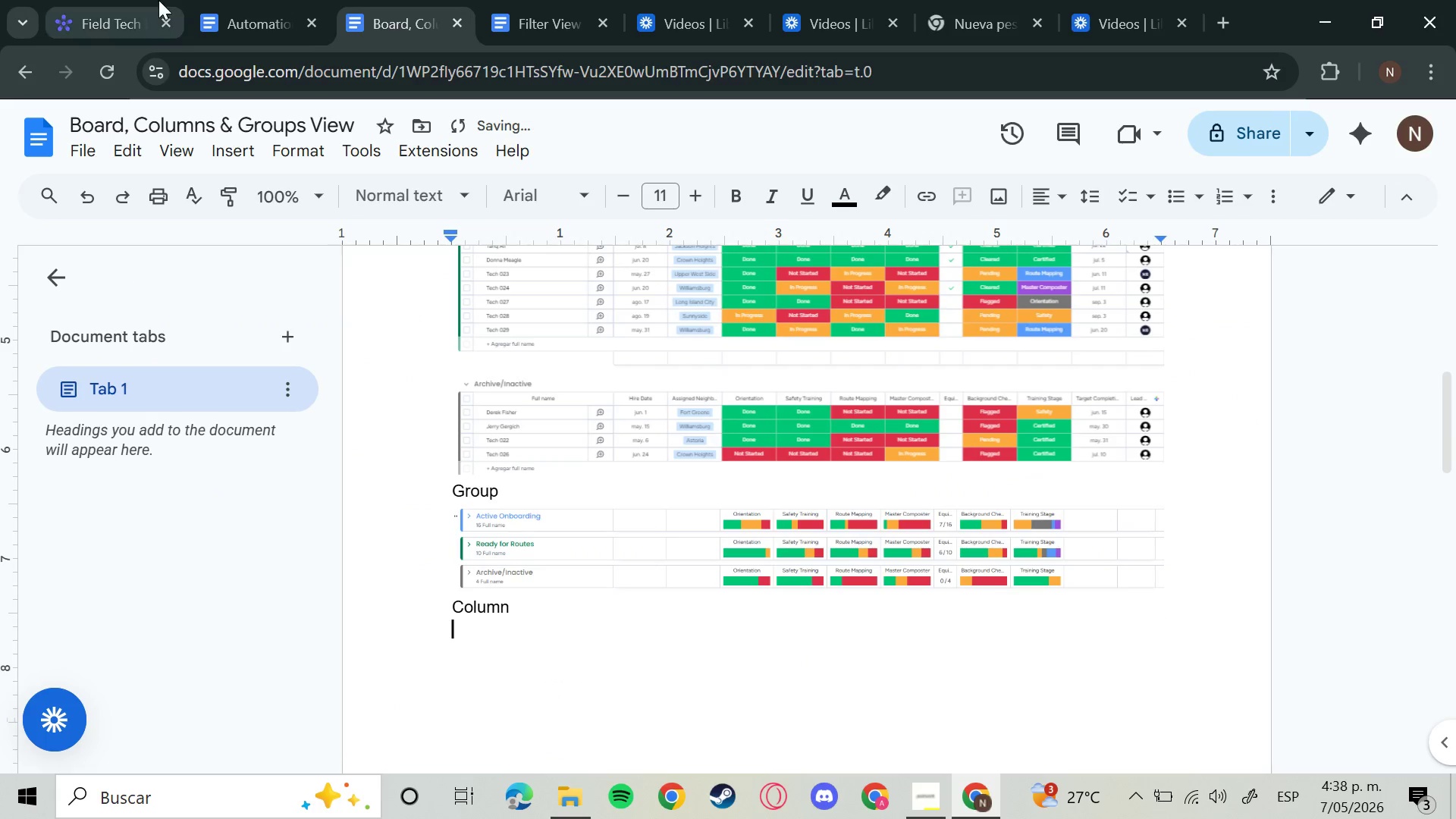 
left_click([81, 0])
 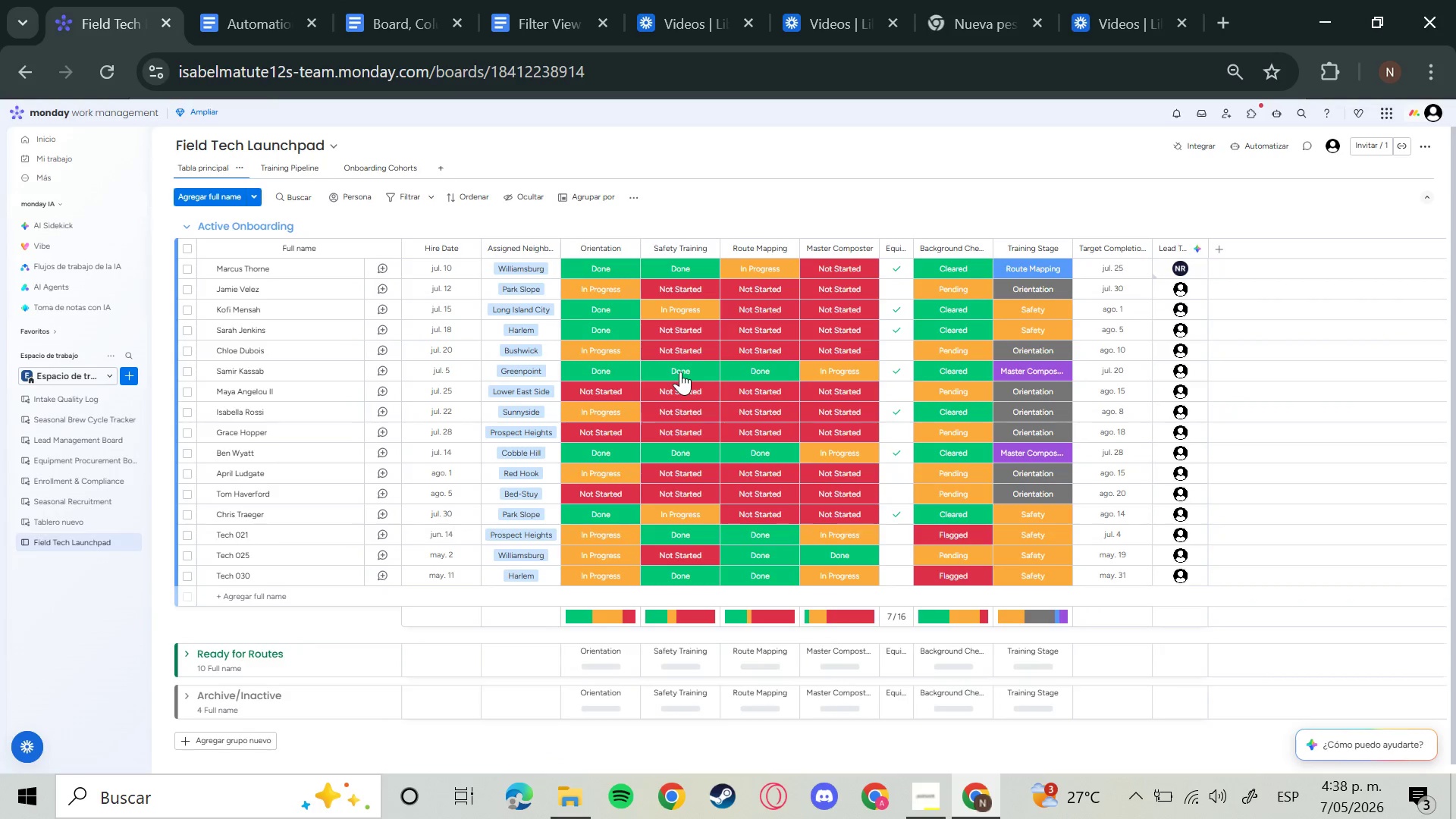 
key(Meta+Shift+S)
 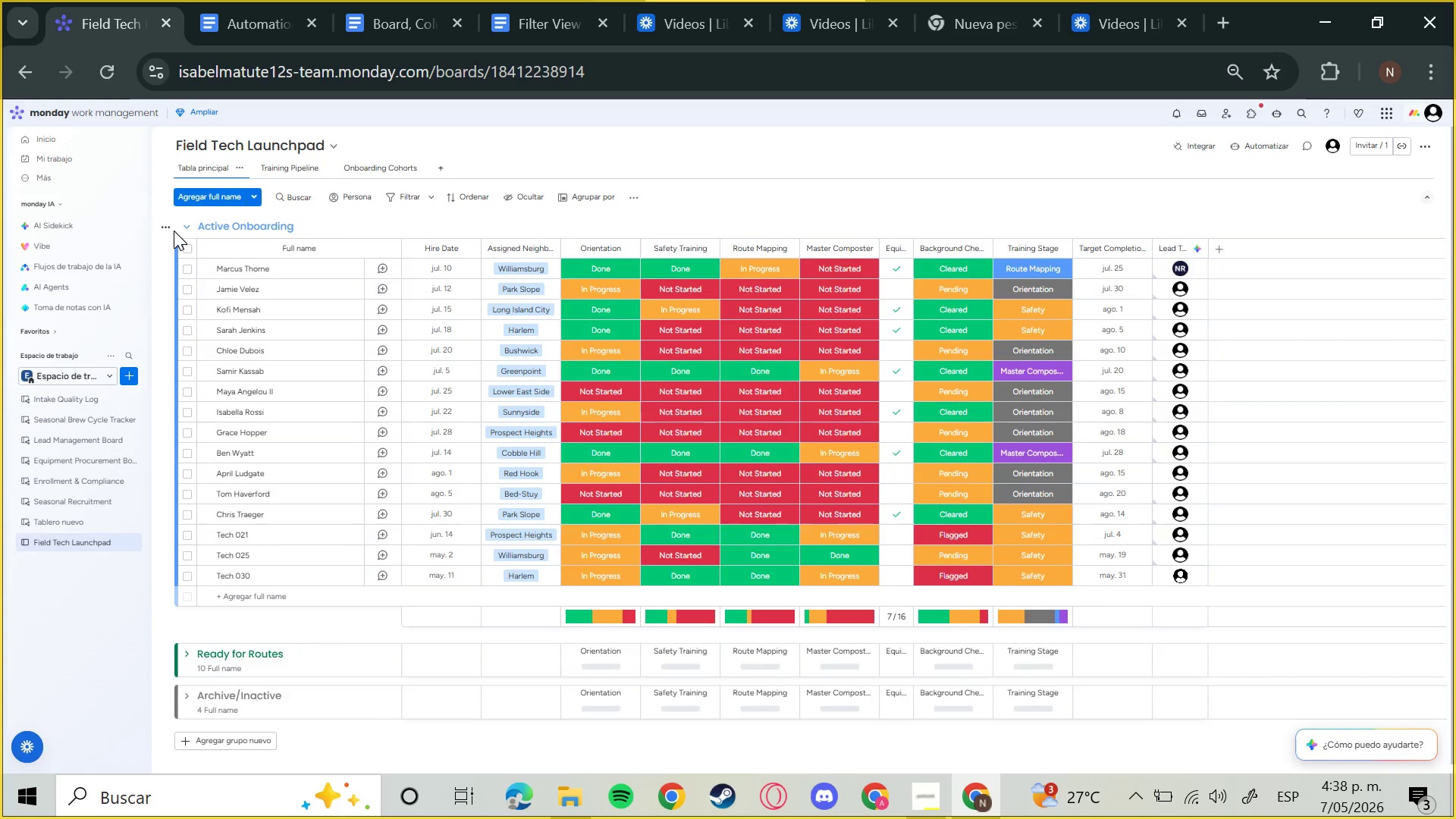 
left_click_drag(start_coordinate=[171, 231], to_coordinate=[180, 238])
 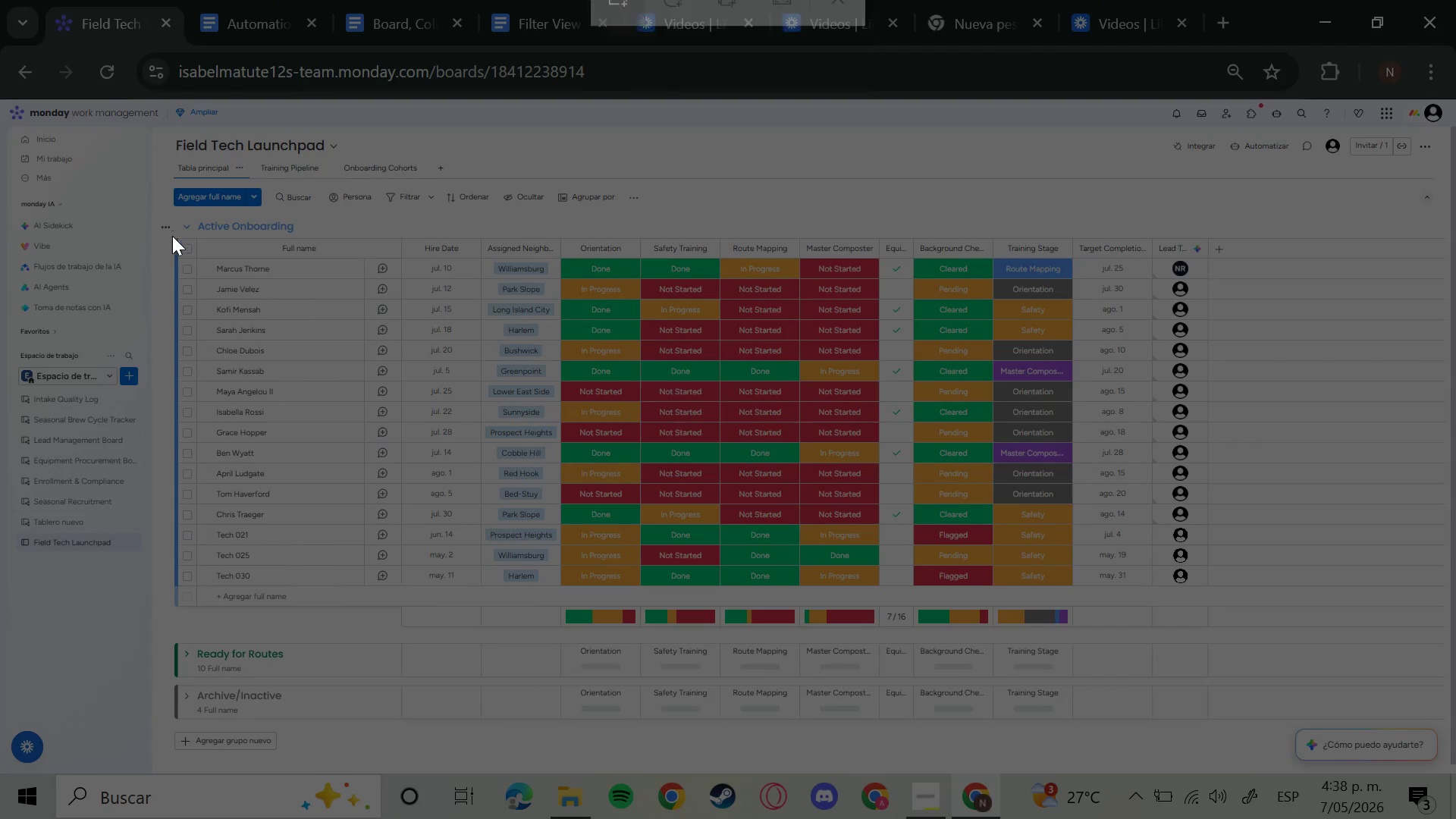 
left_click_drag(start_coordinate=[168, 233], to_coordinate=[1212, 265])
 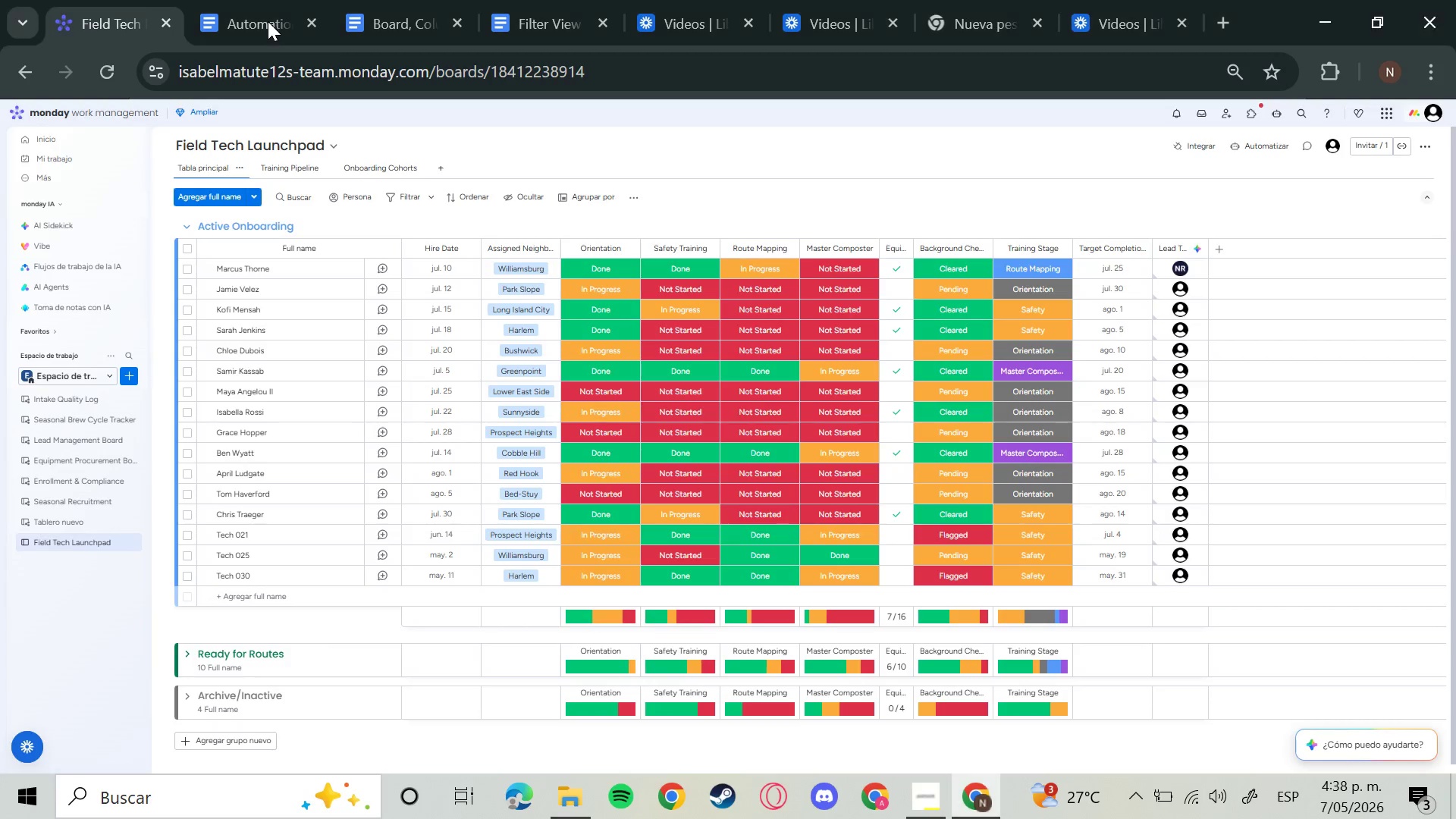 
double_click([268, 21])
 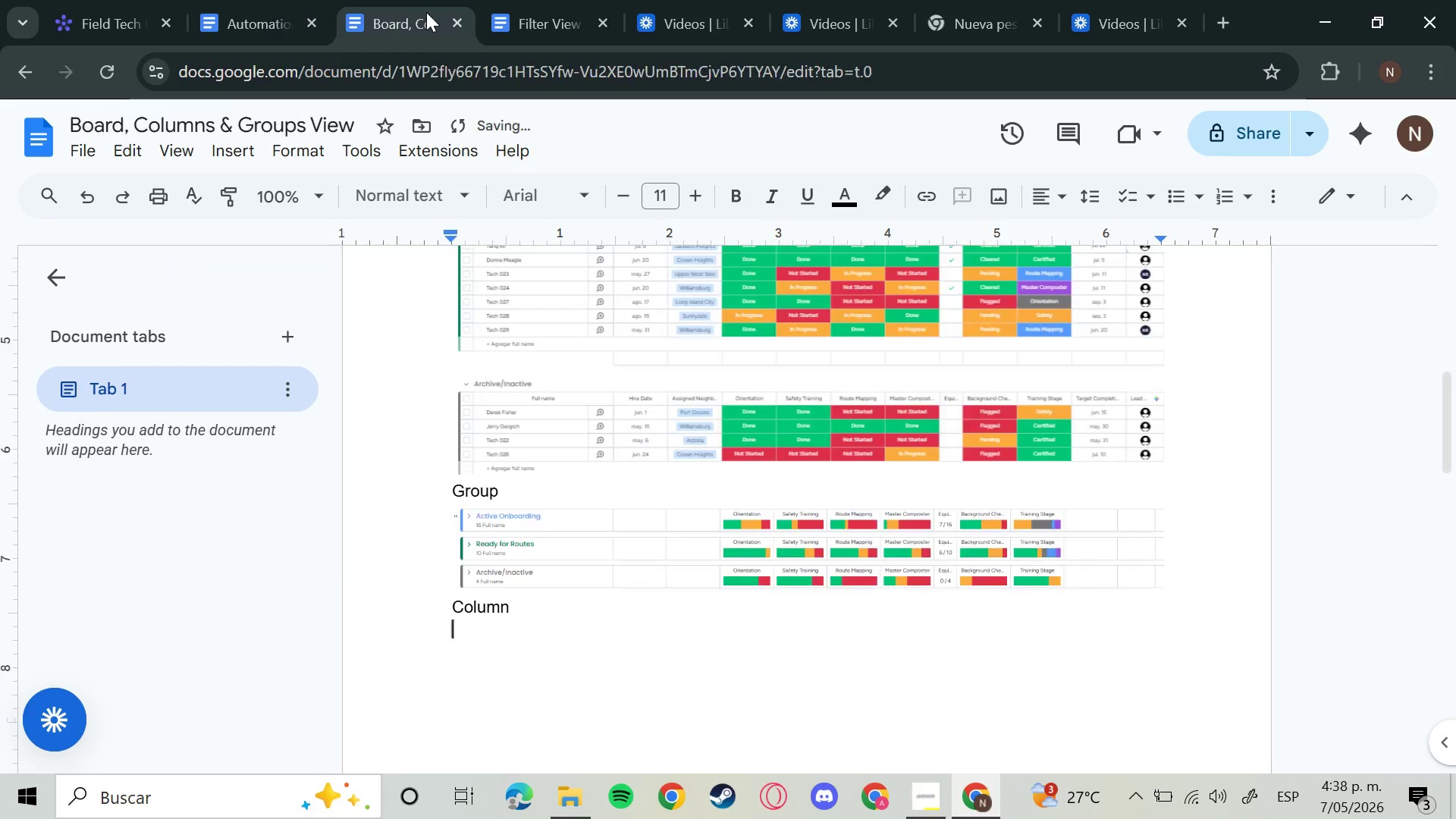 
left_click([426, 12])
 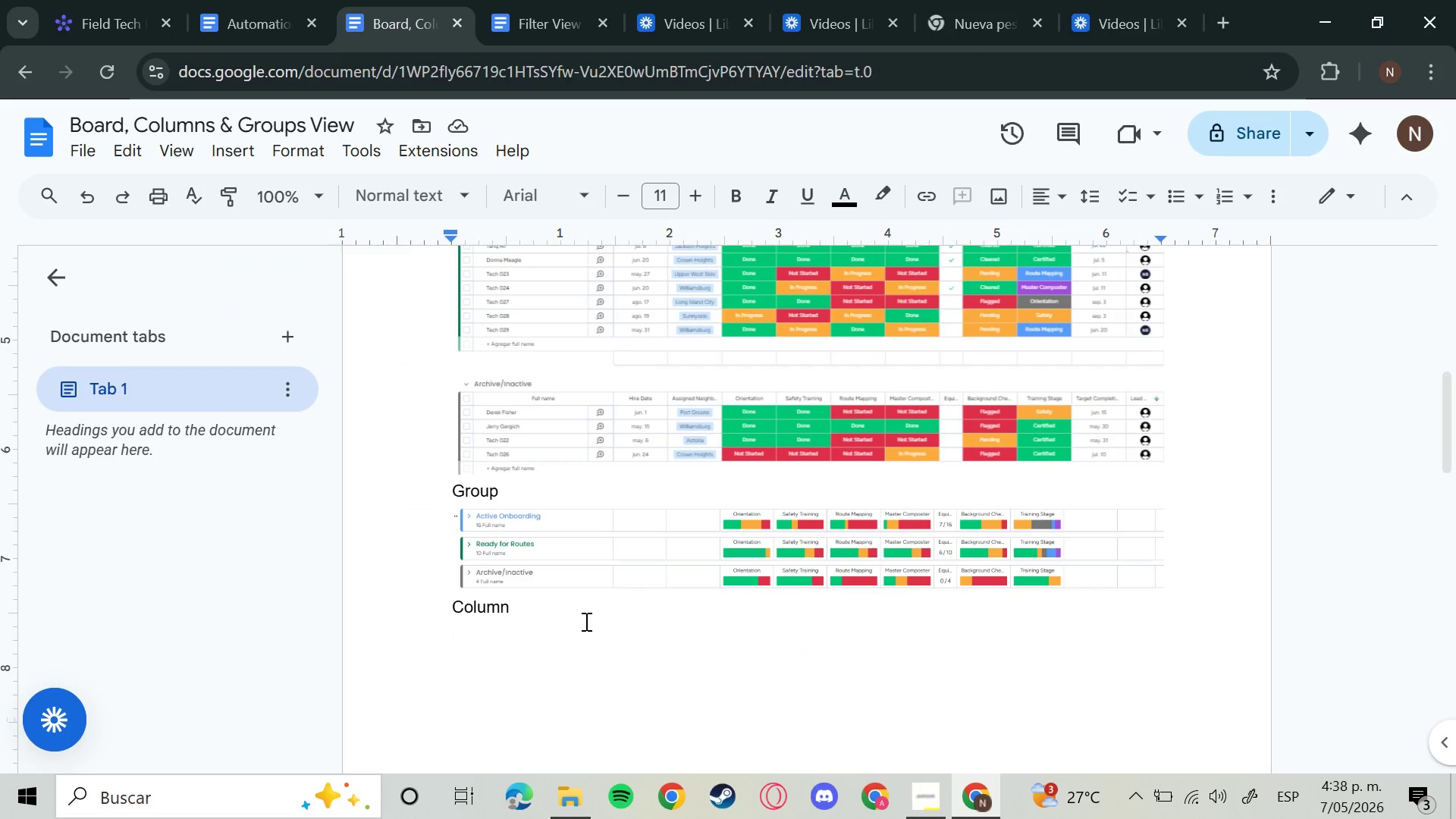 
key(Control+V)
 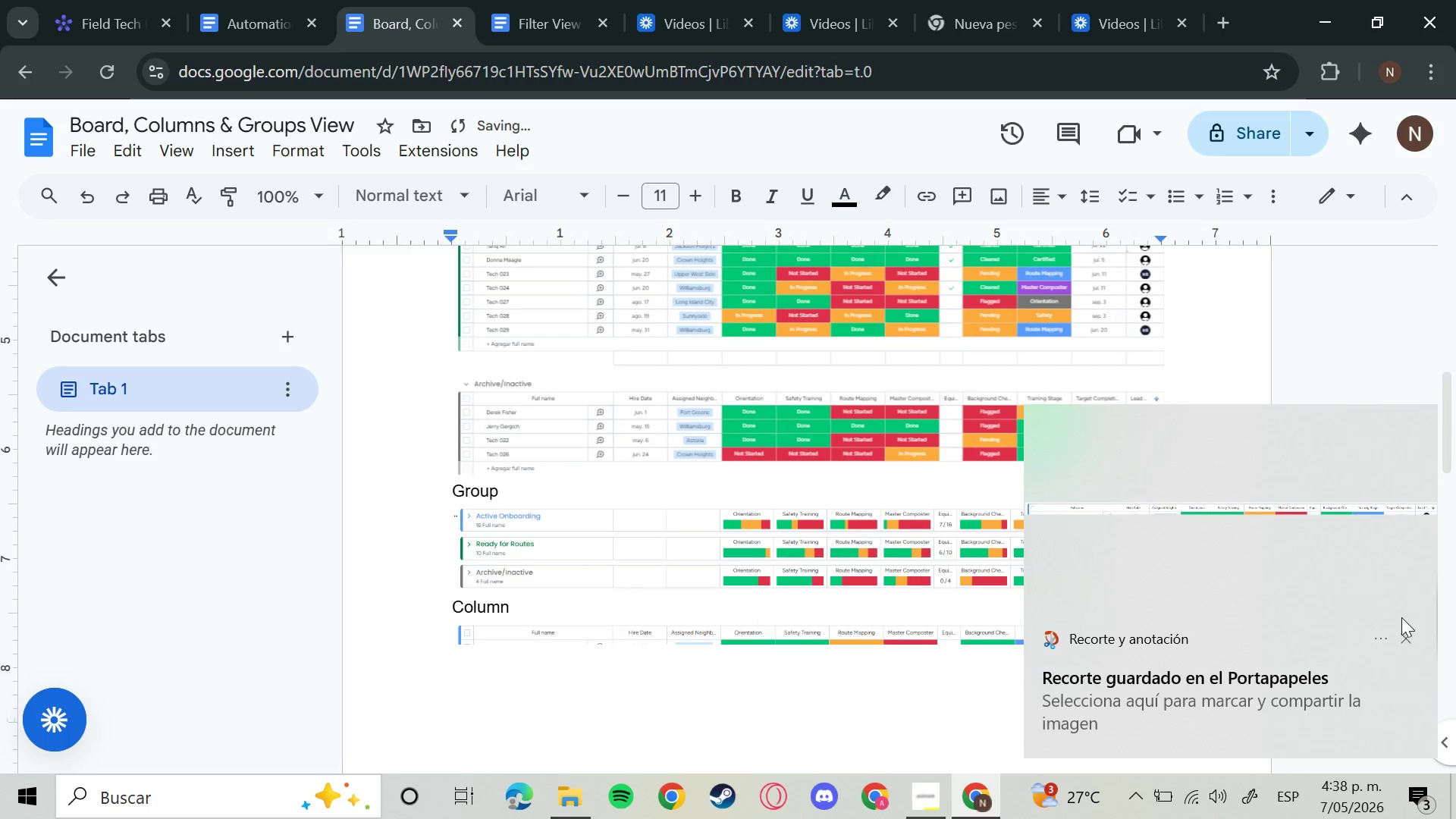 
left_click([1406, 636])
 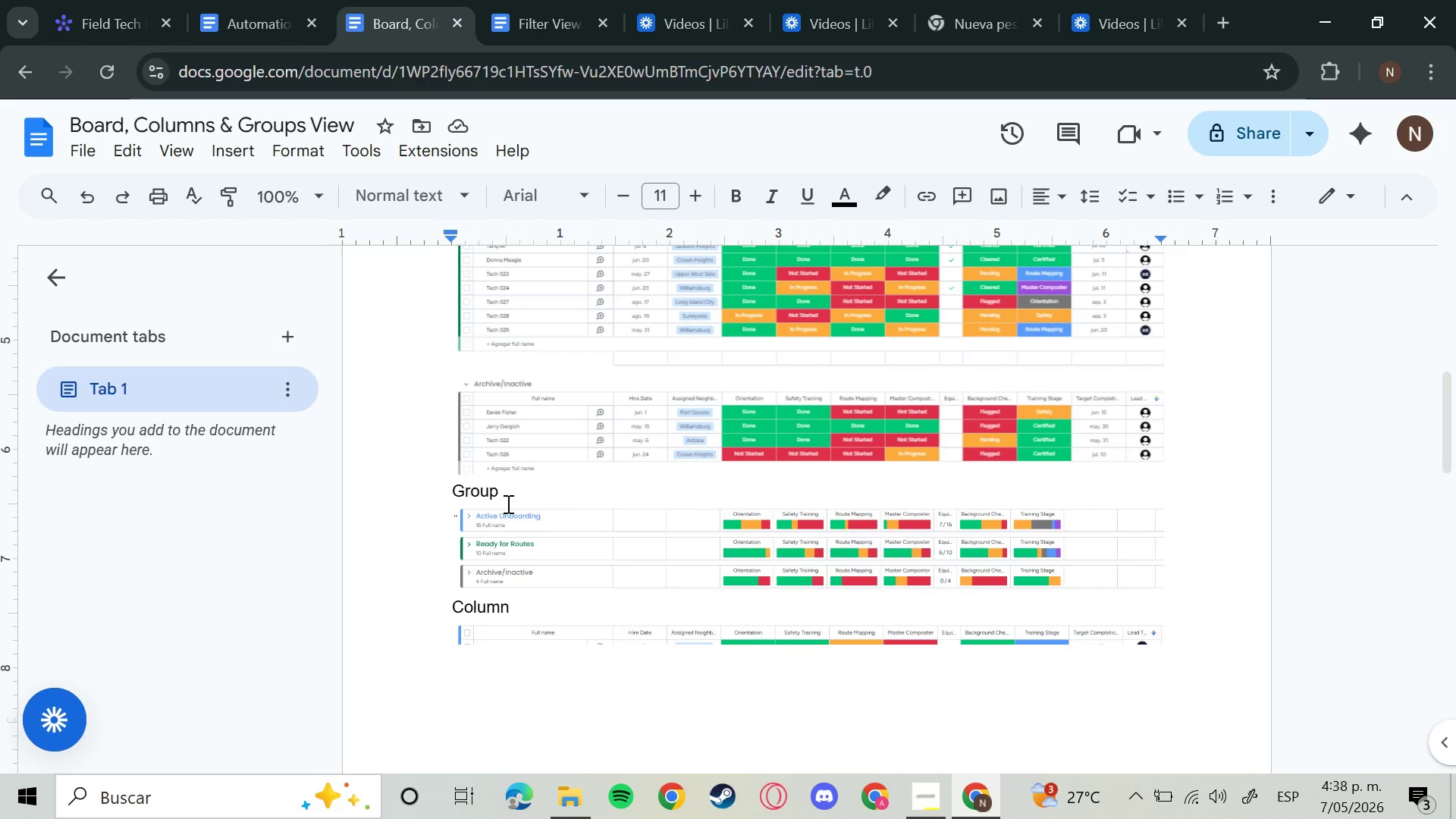 
wait(6.73)
 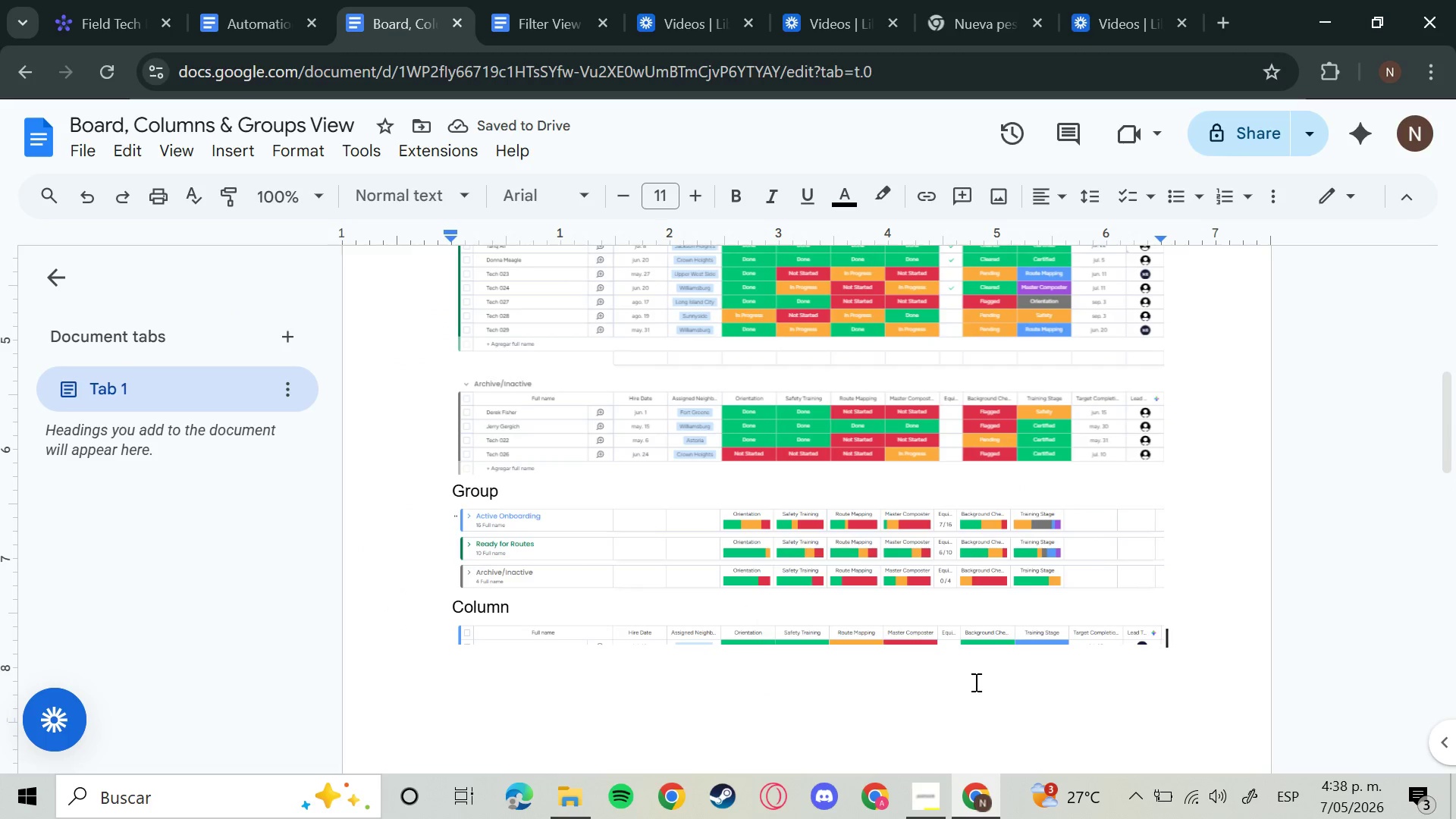 
left_click([93, 2])
 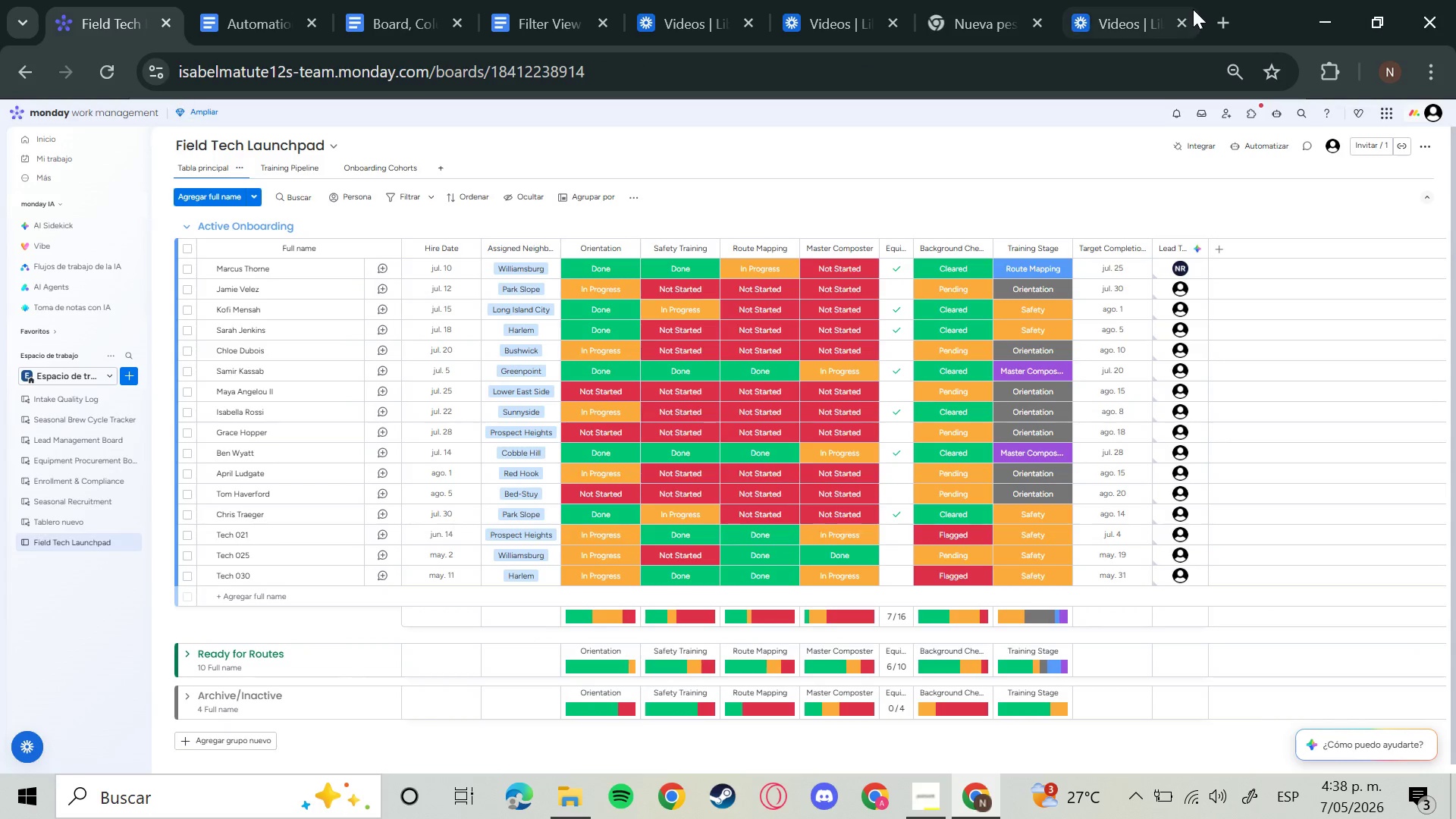 
left_click([1236, 66])
 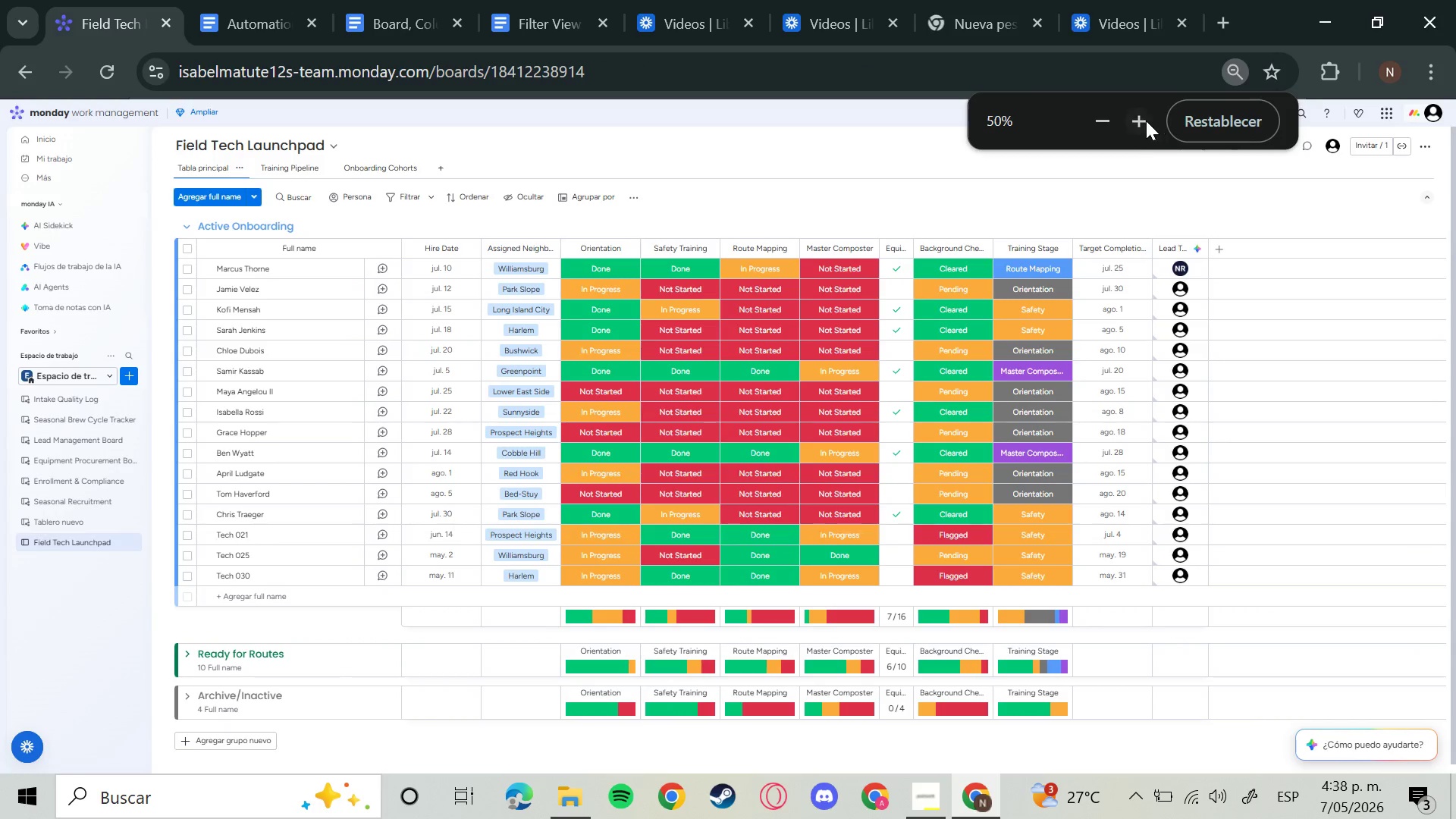 
double_click([1146, 121])
 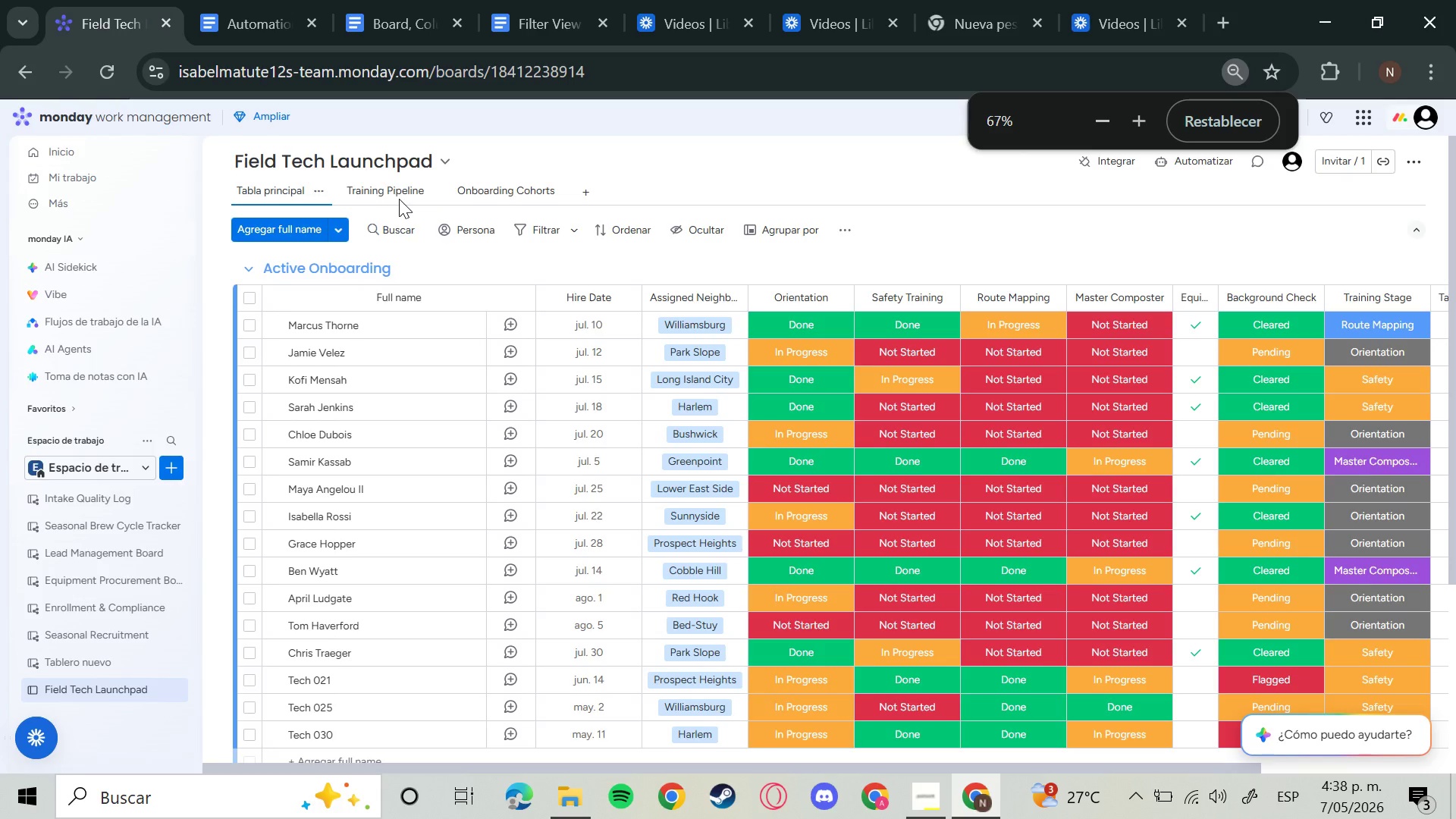 
left_click([419, 177])
 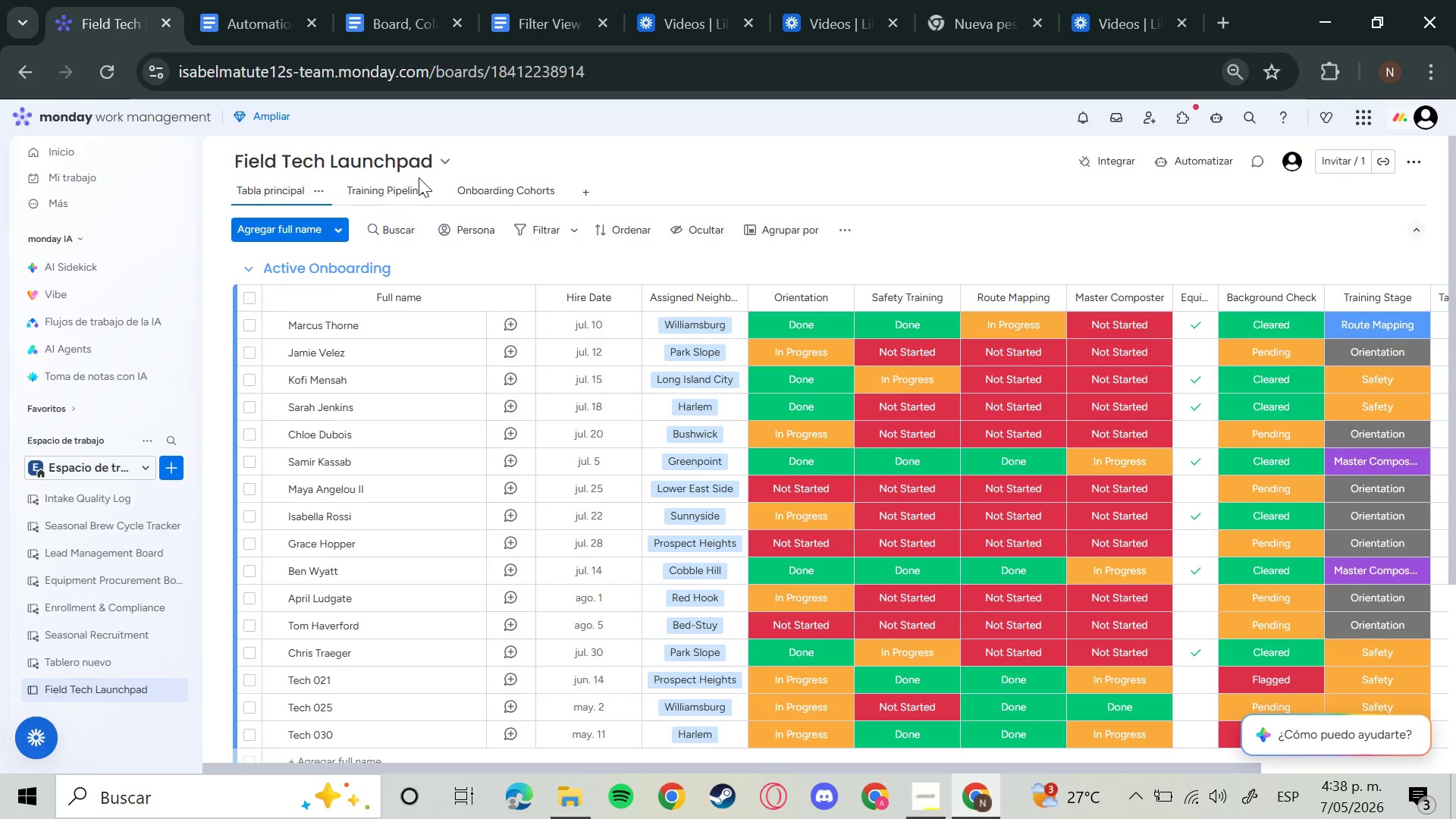 
left_click([414, 182])
 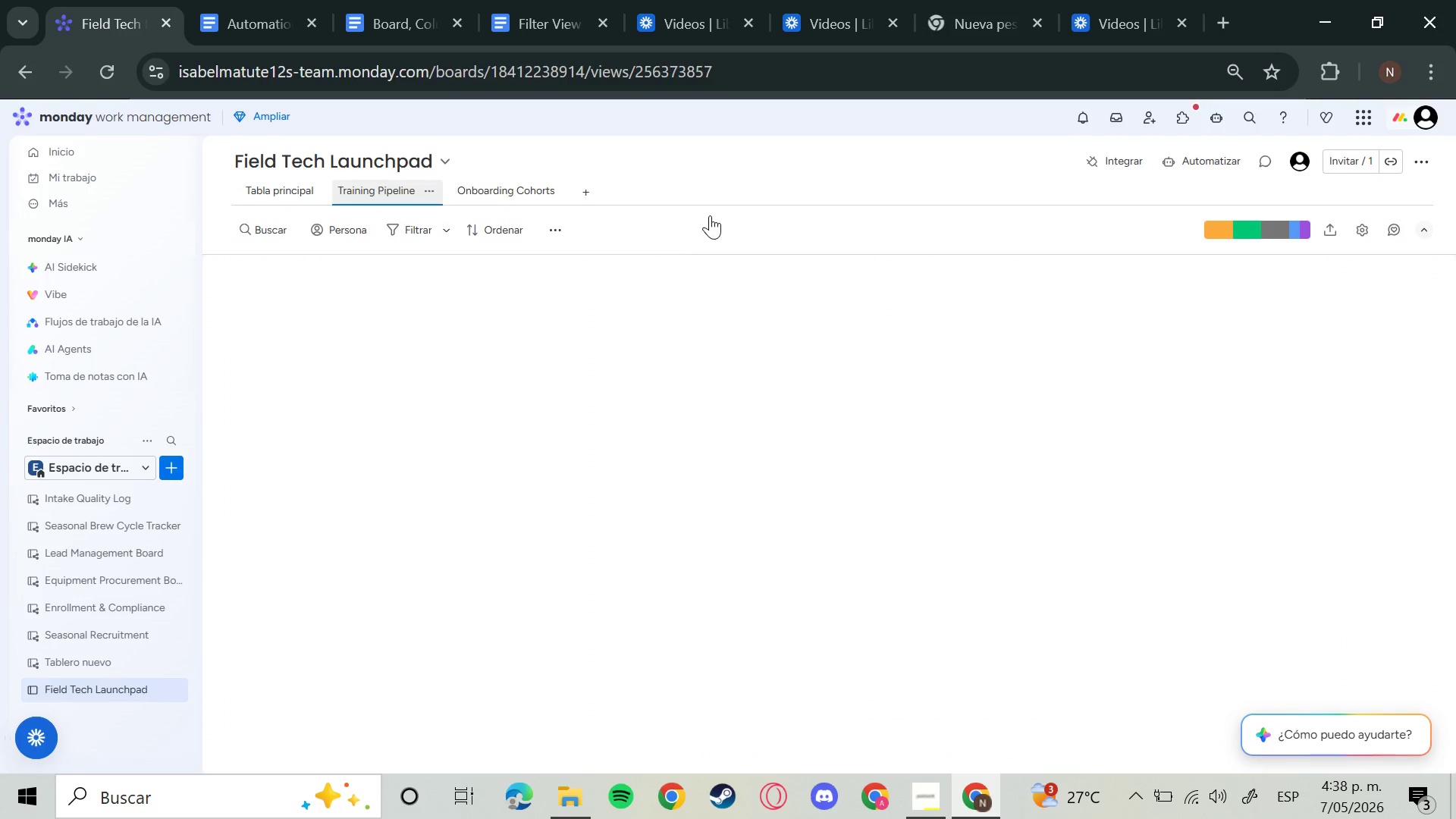 
wait(5.61)
 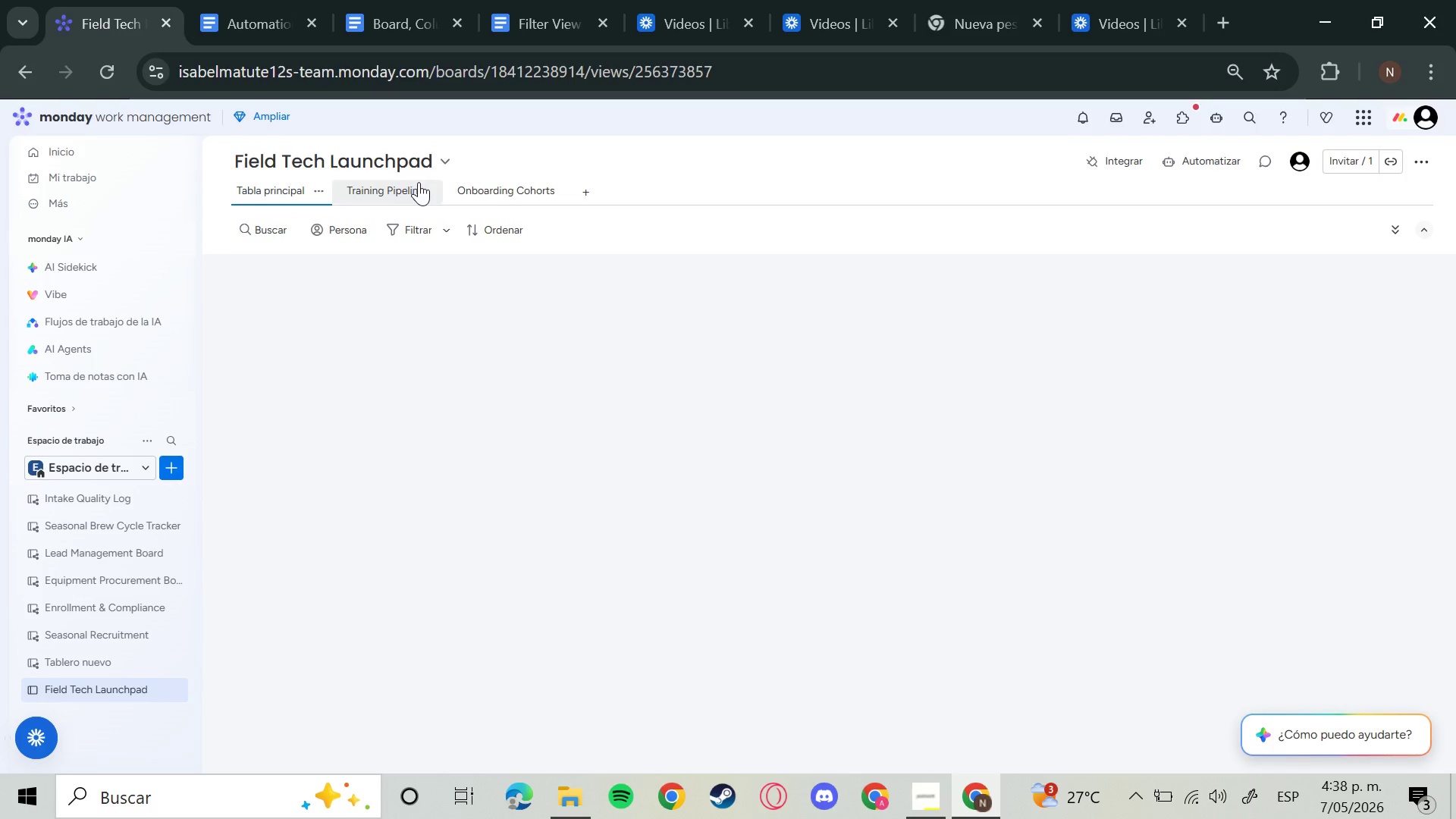 
left_click([1329, 225])
 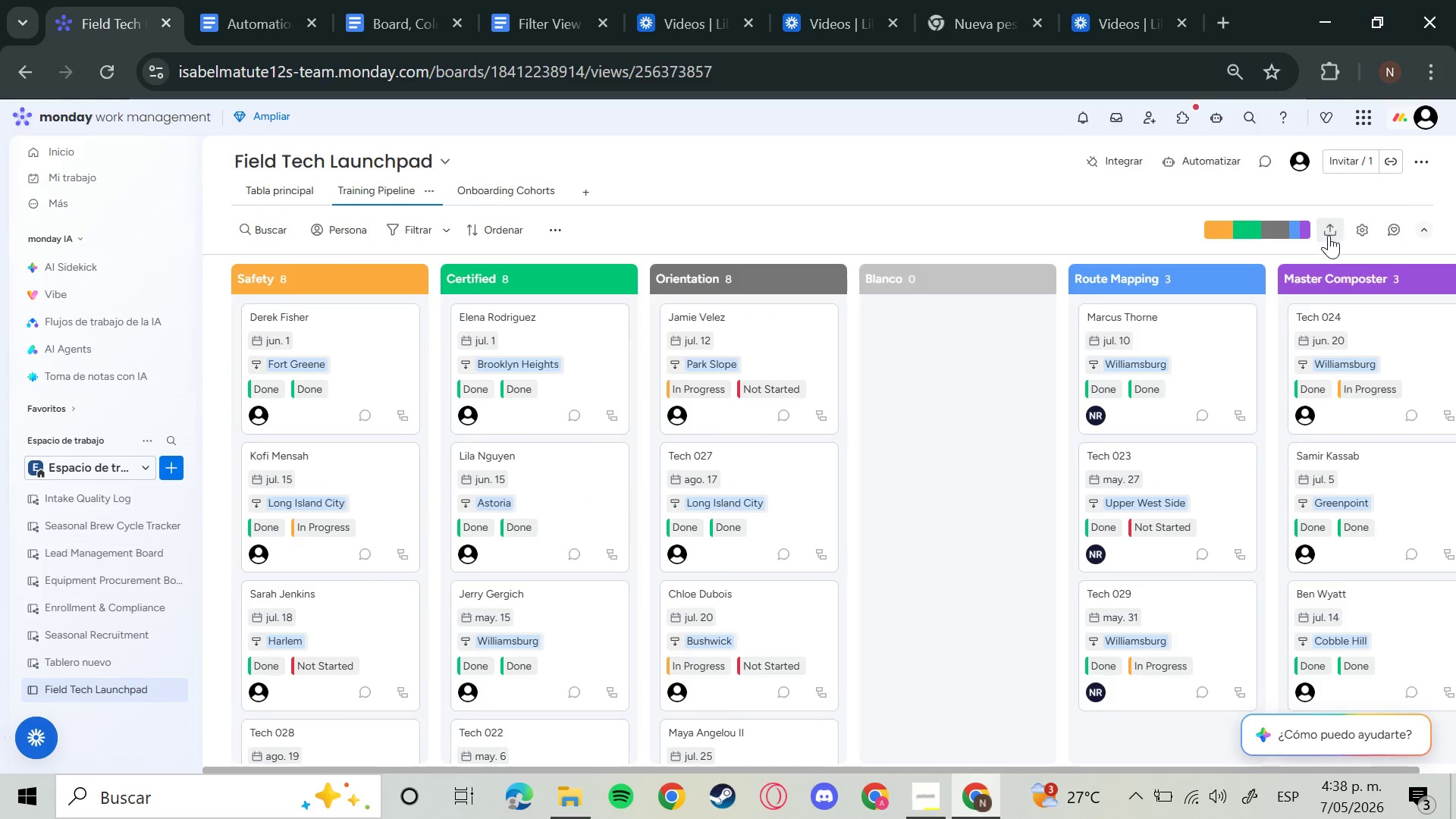 
left_click([1329, 235])
 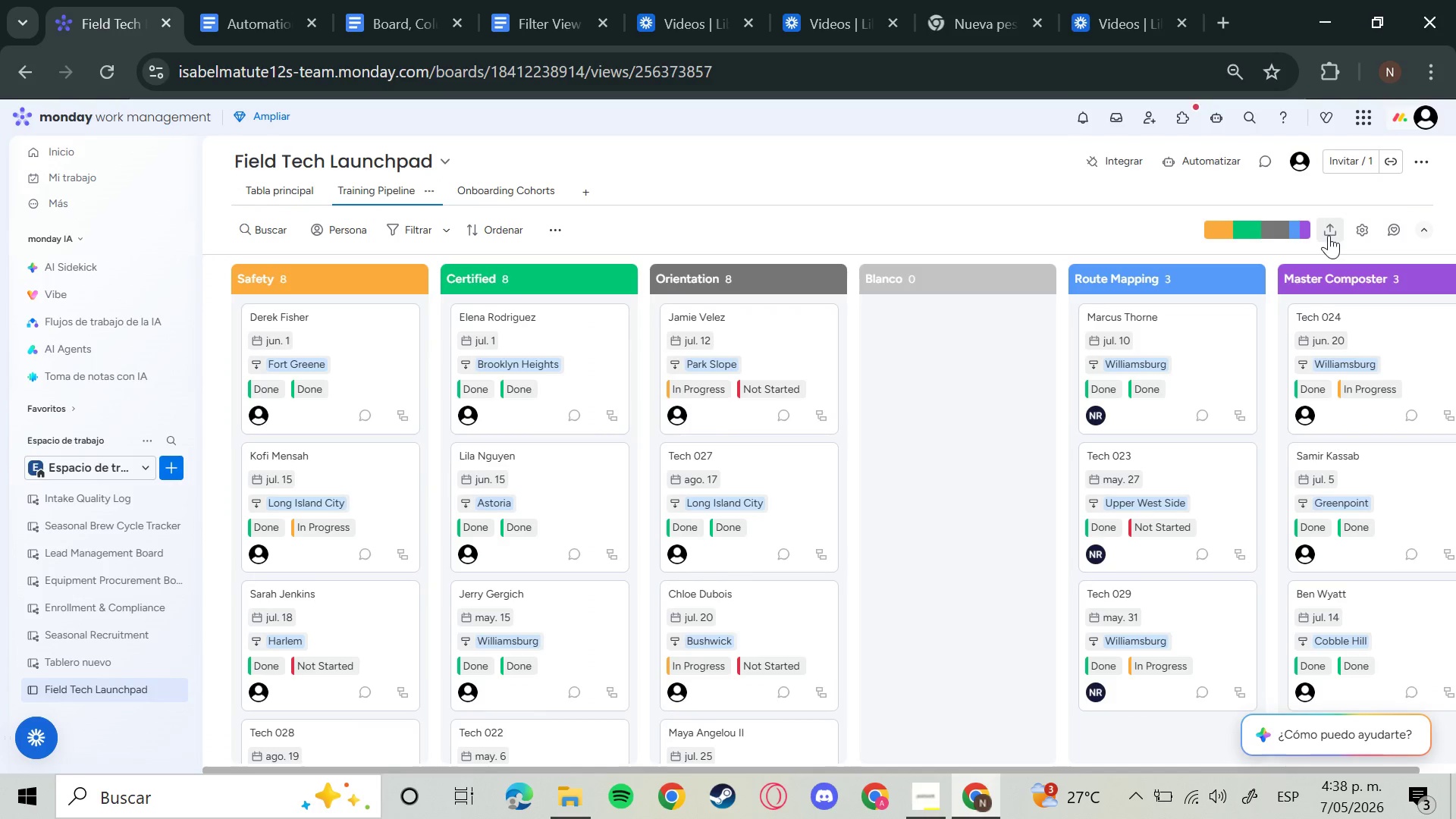 
left_click([1329, 235])
 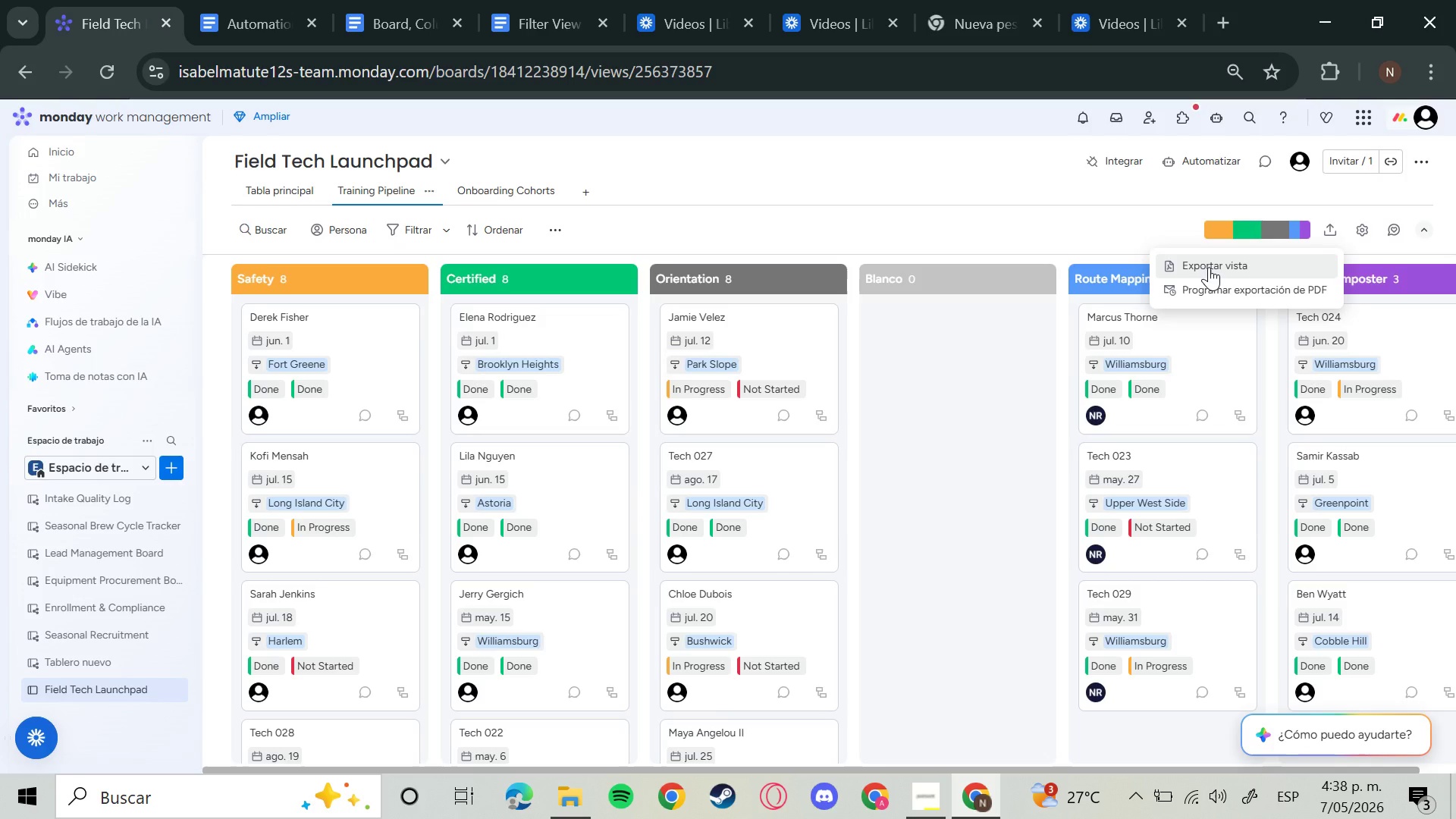 
left_click([1209, 267])
 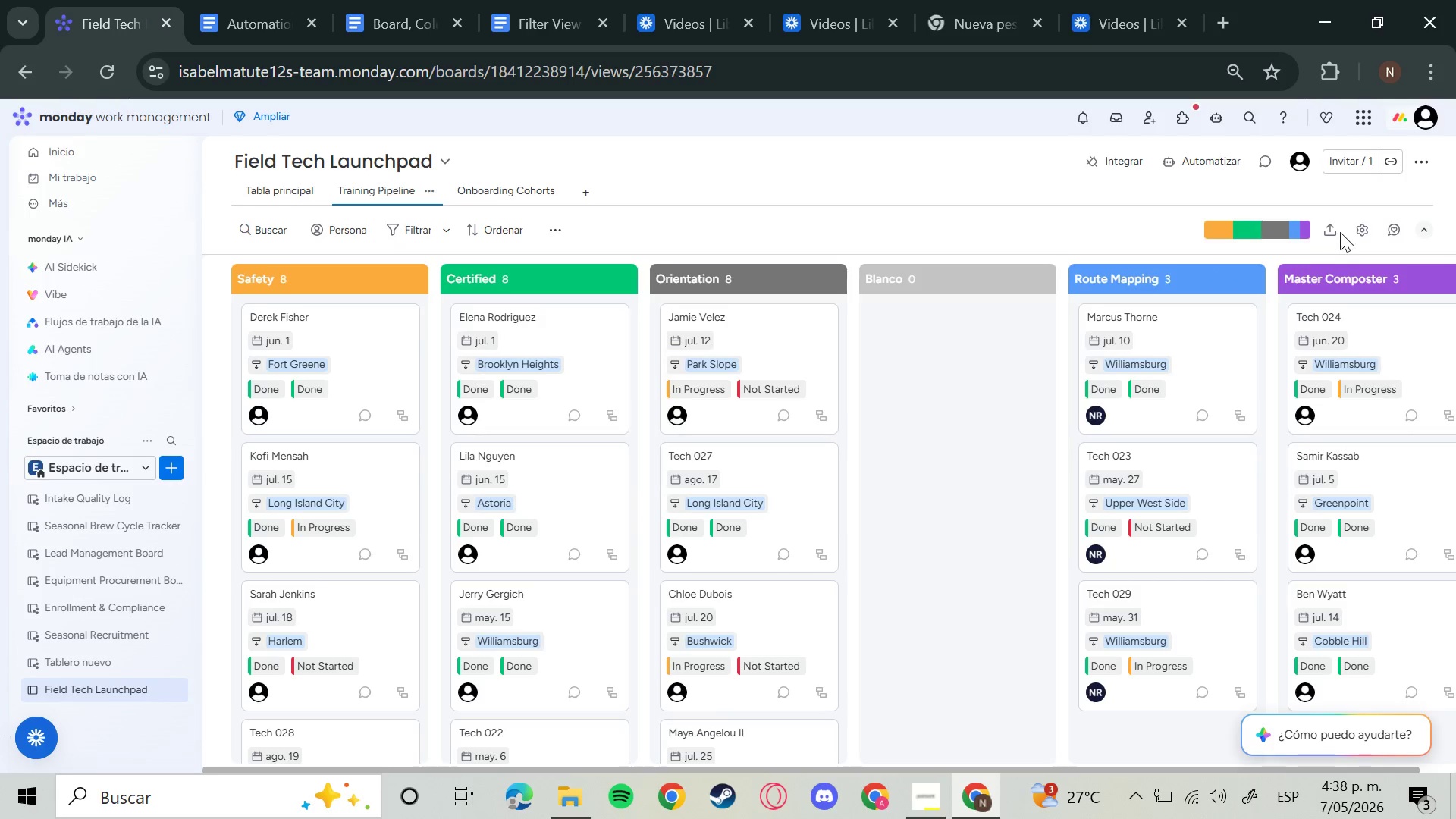 
left_click([1326, 231])
 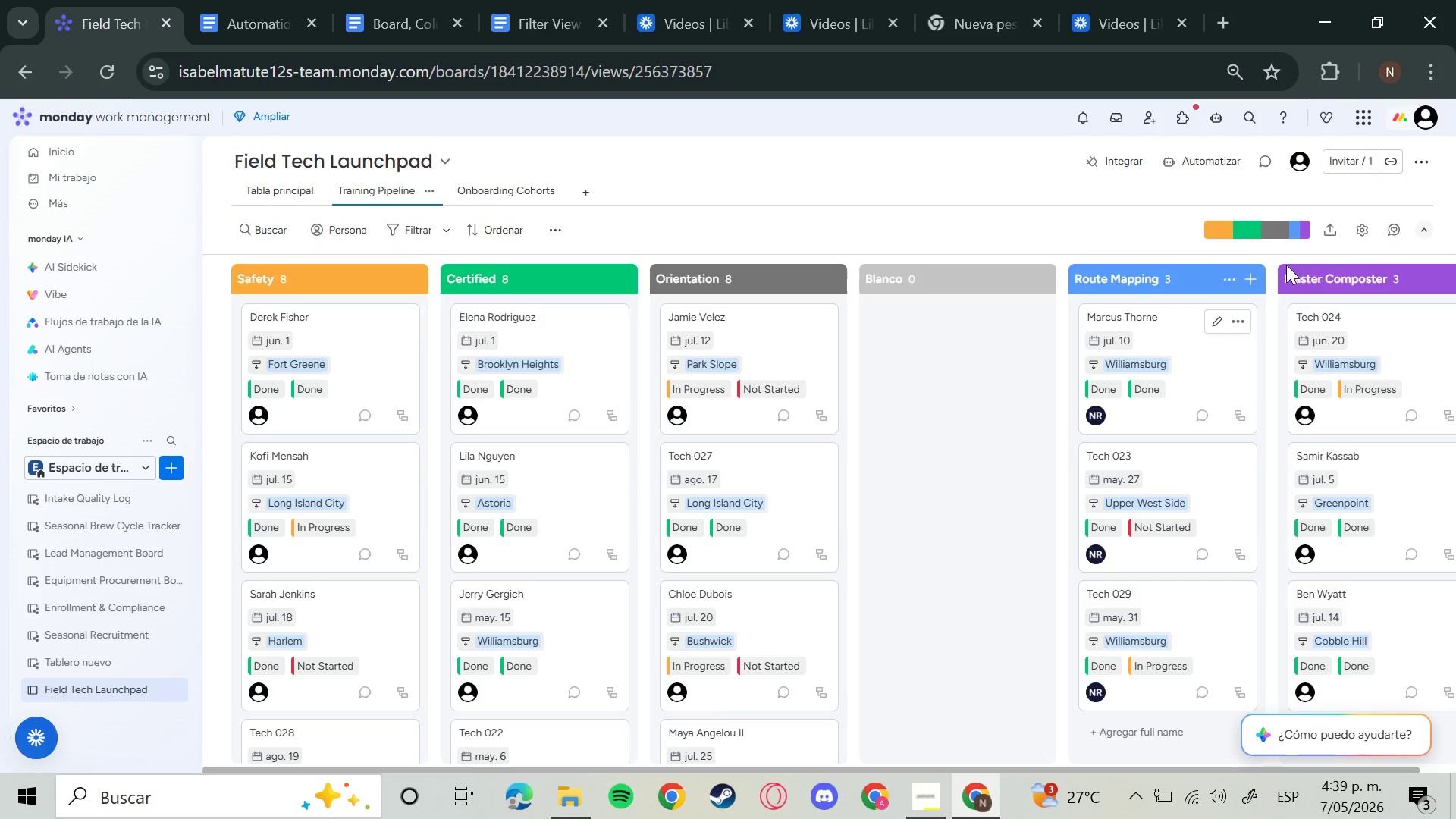 
left_click([1323, 233])
 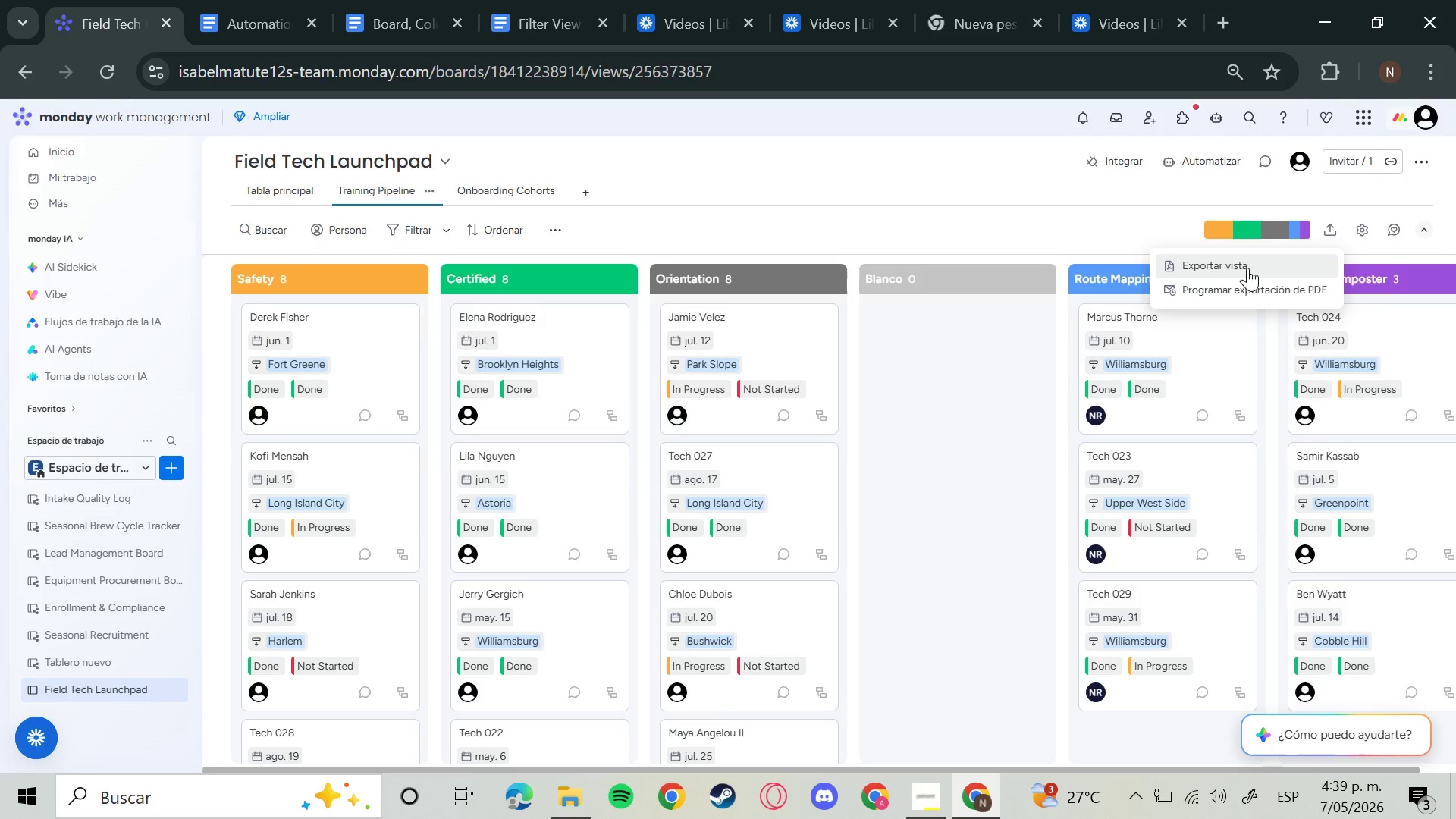 
left_click([1241, 265])
 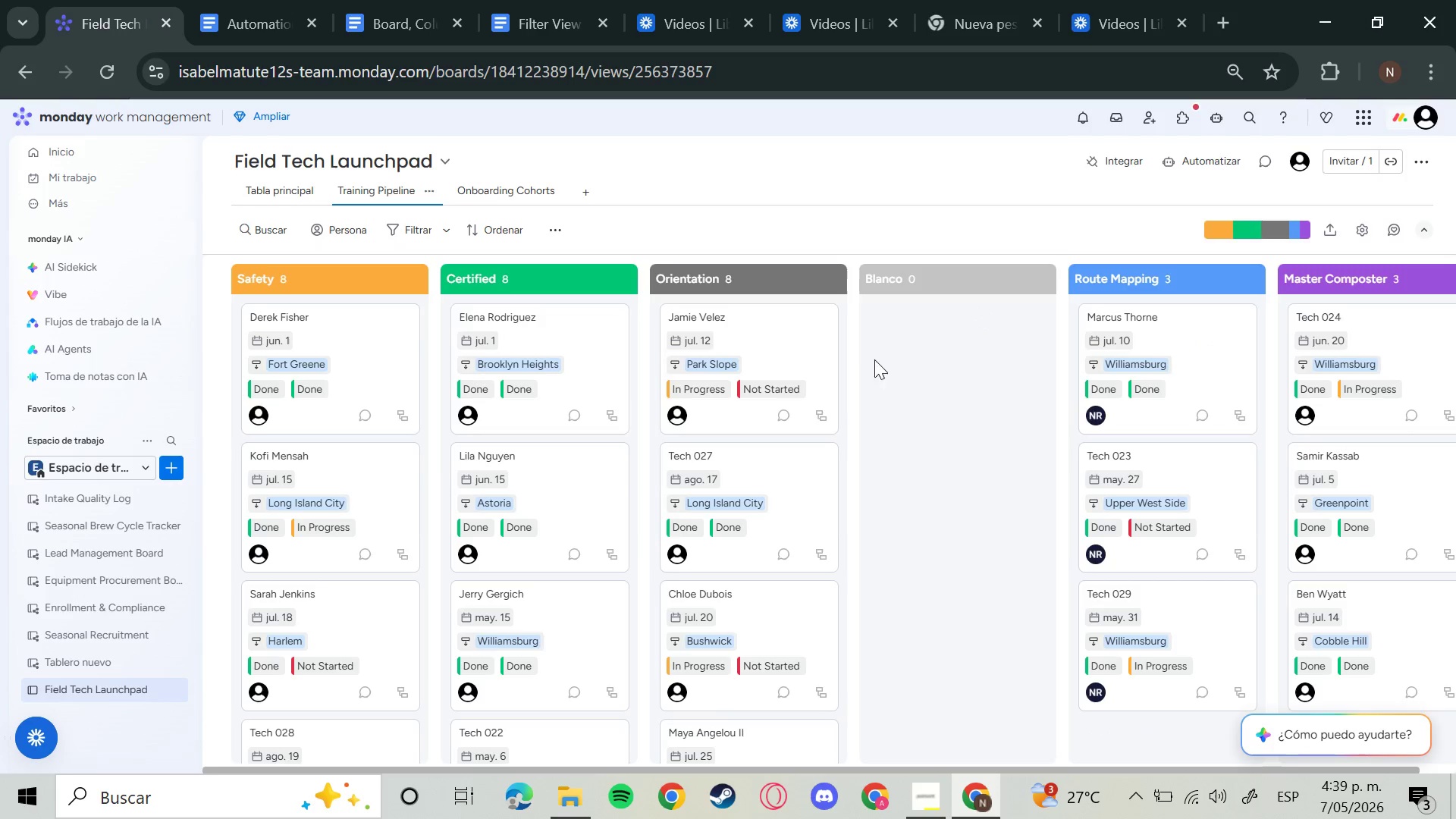 
mouse_move([829, 397])
 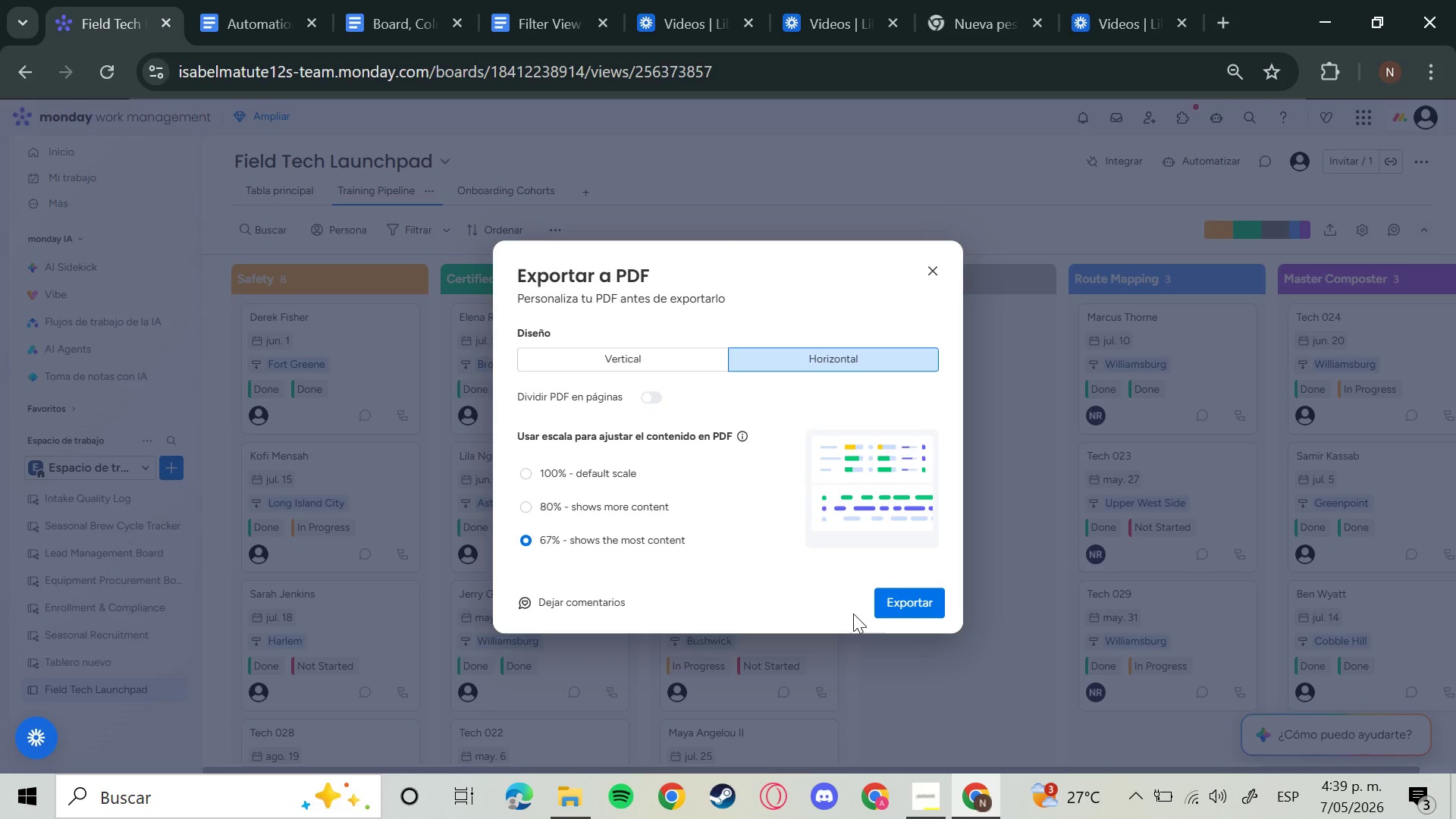 
left_click([901, 603])
 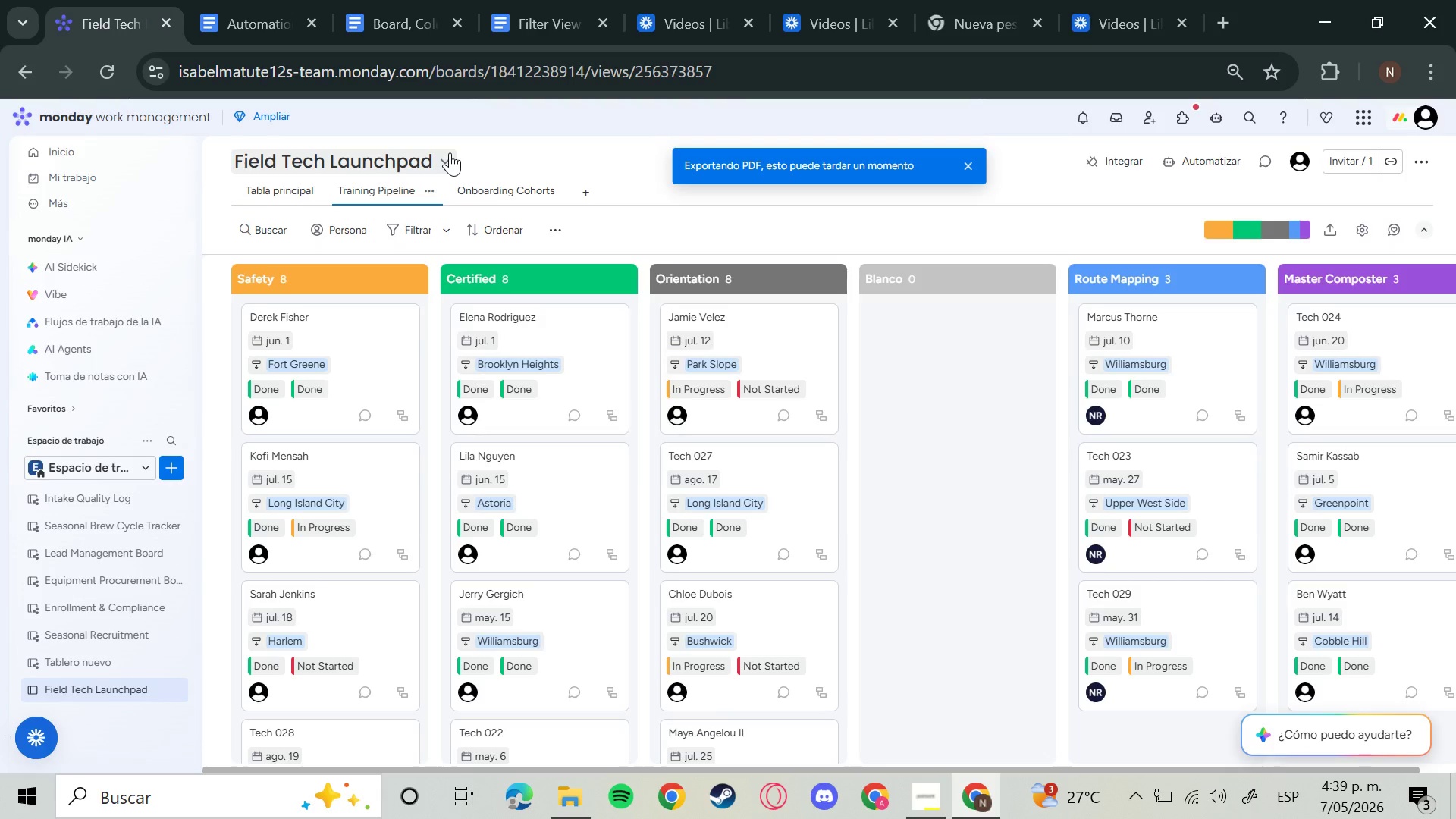 
wait(46.03)
 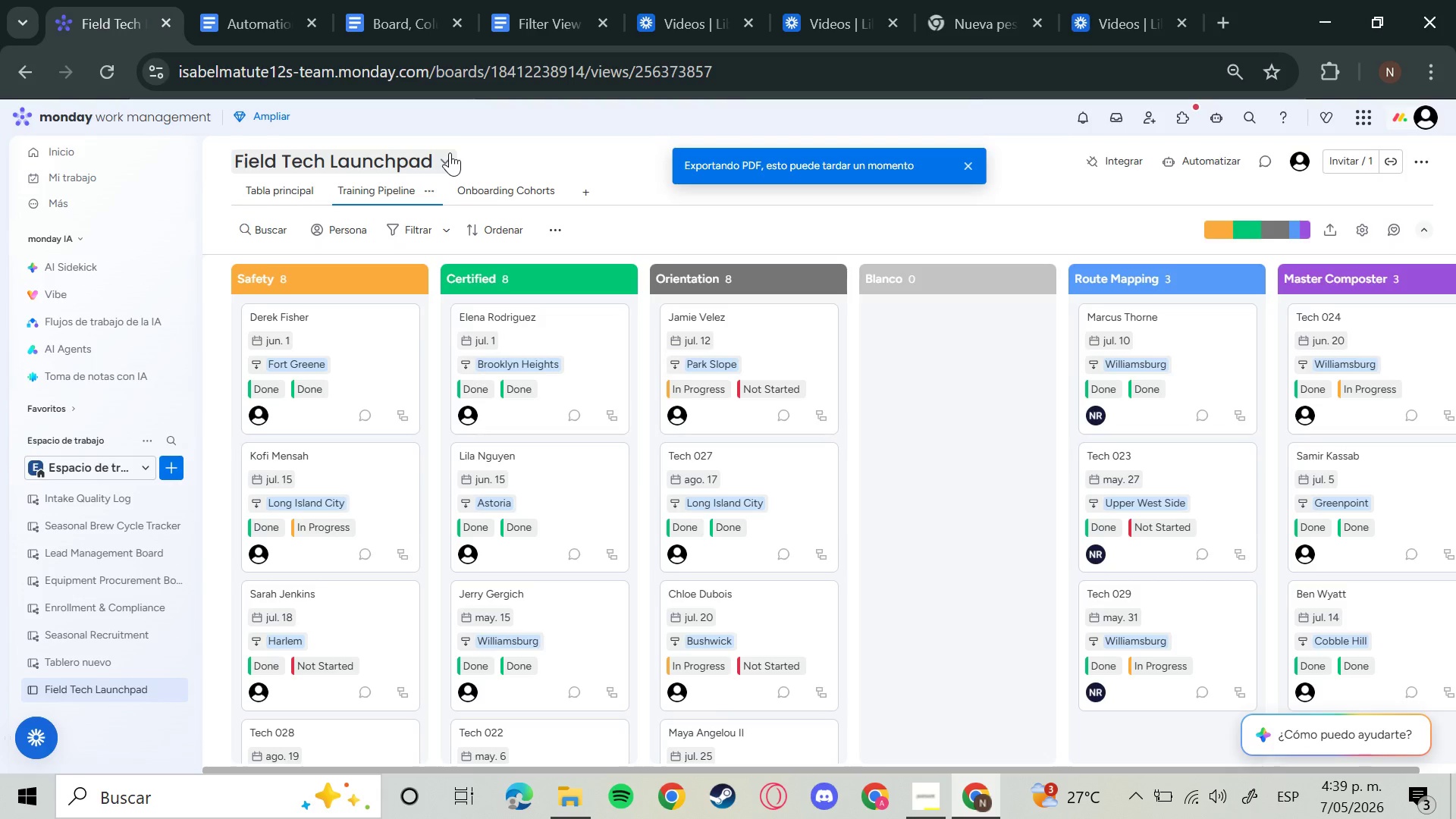 
left_click([507, 185])
 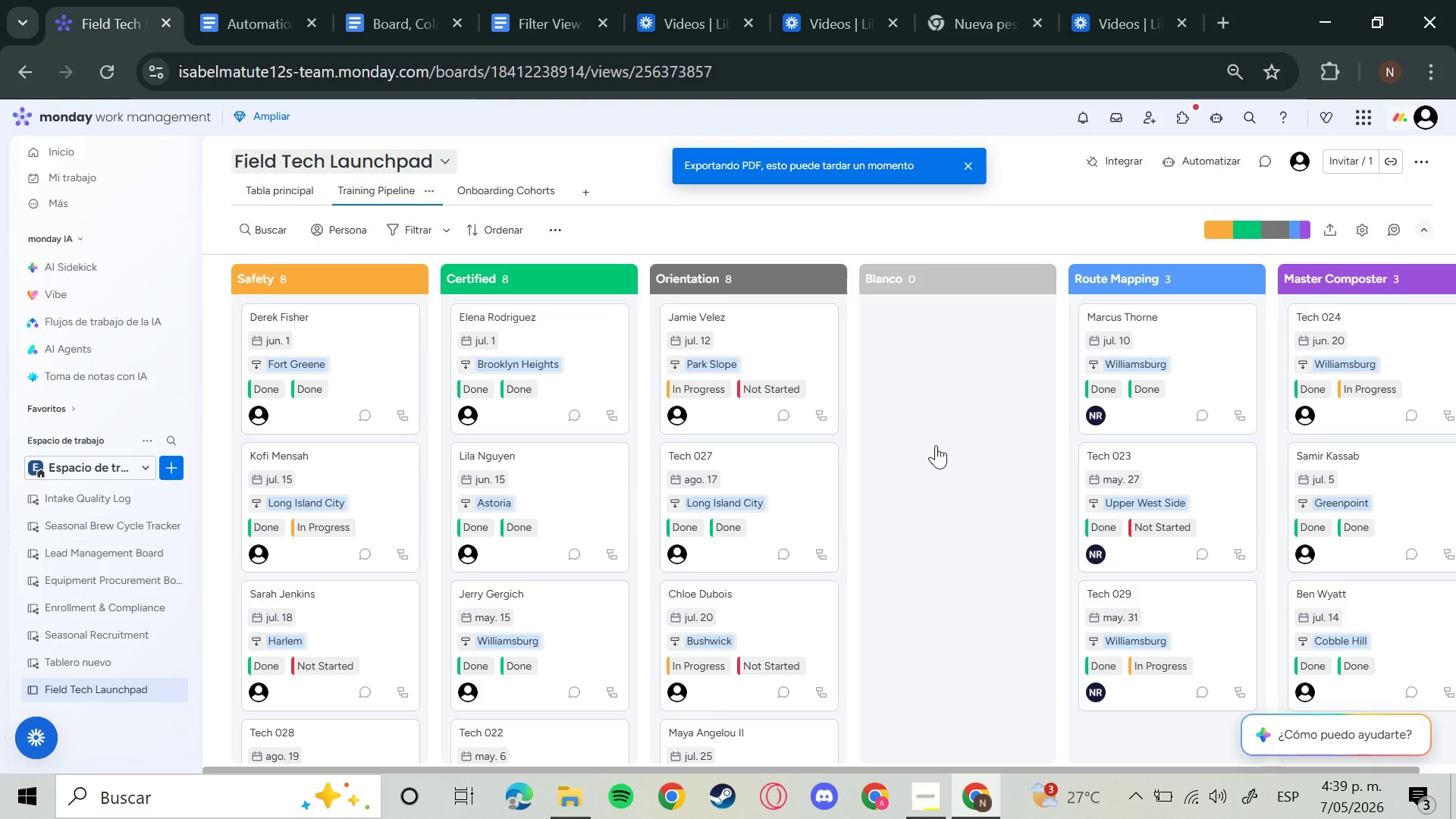 
left_click([913, 786])